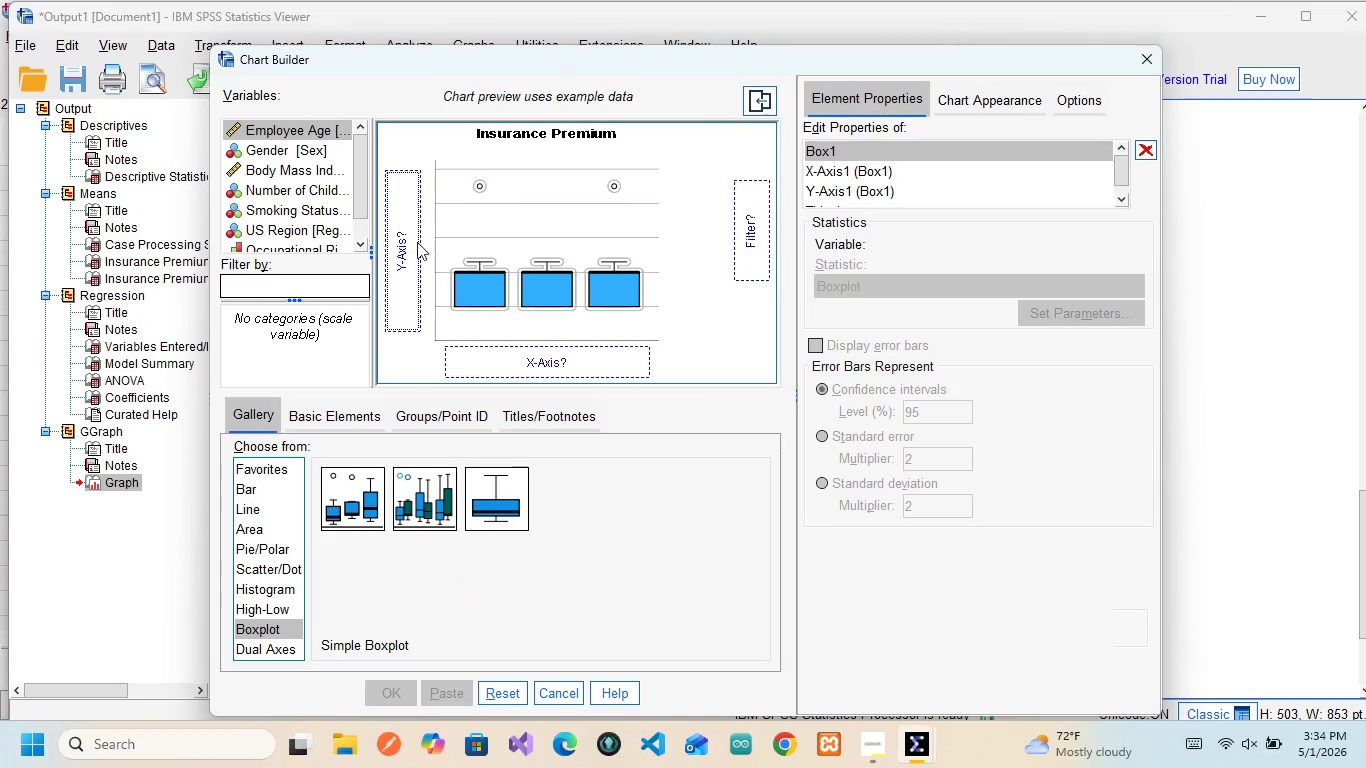 
scroll: coordinate [275, 206], scroll_direction: none, amount: 0.0
 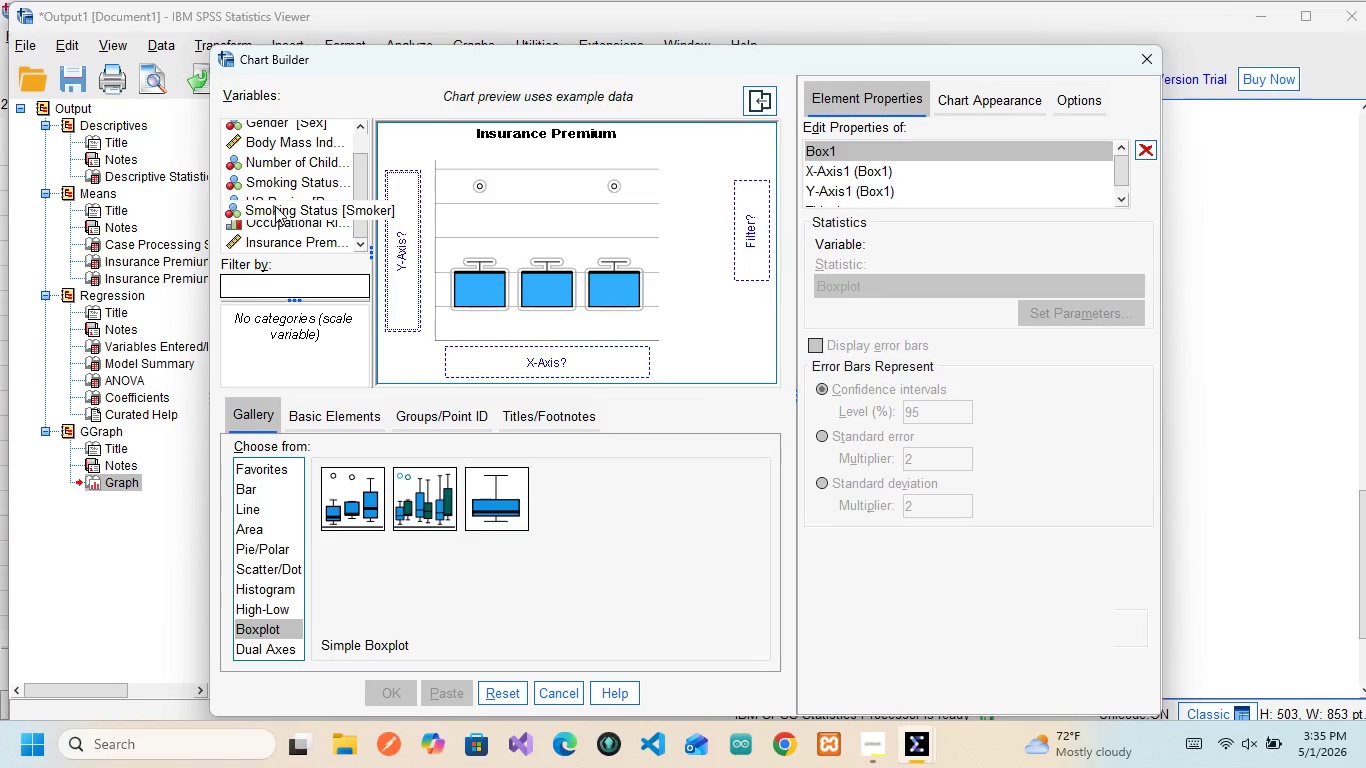 
scroll: coordinate [275, 206], scroll_direction: down, amount: 2.0
 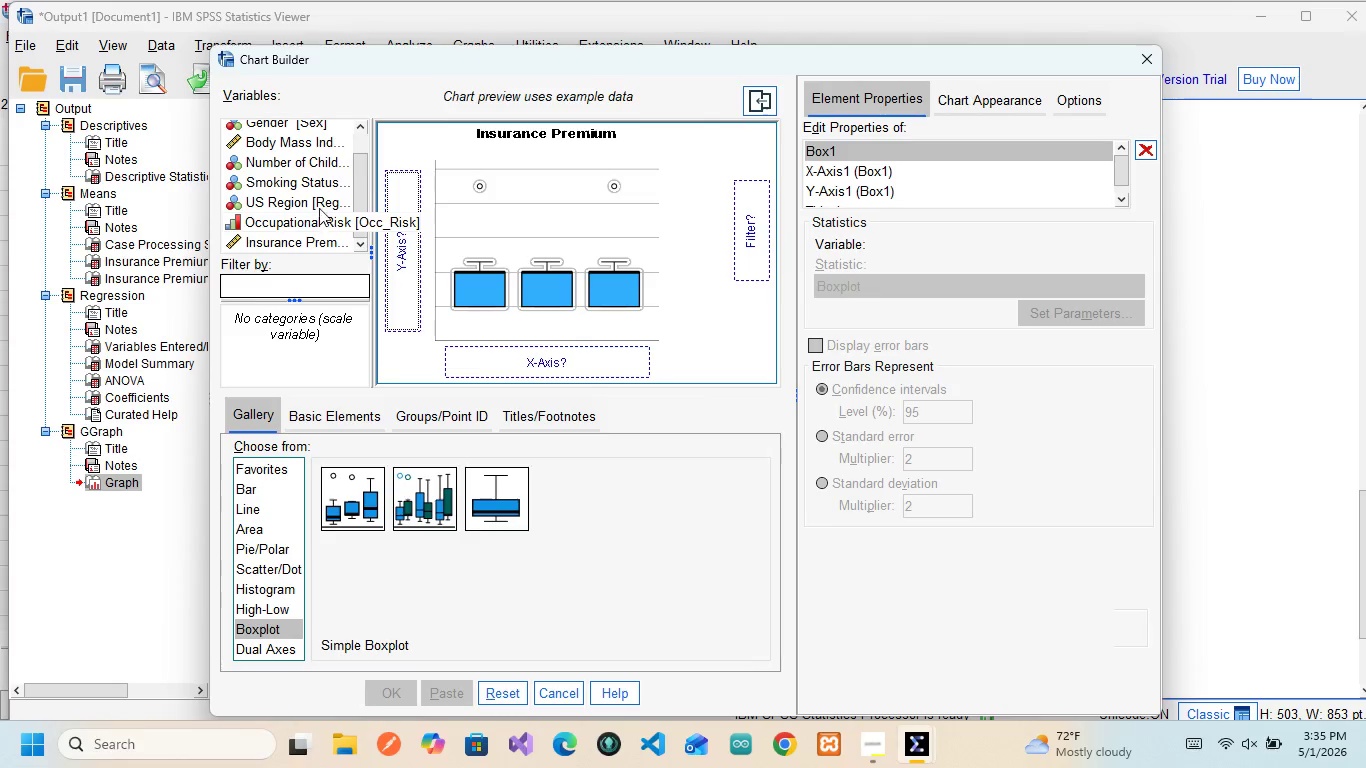 
left_click([319, 201])
 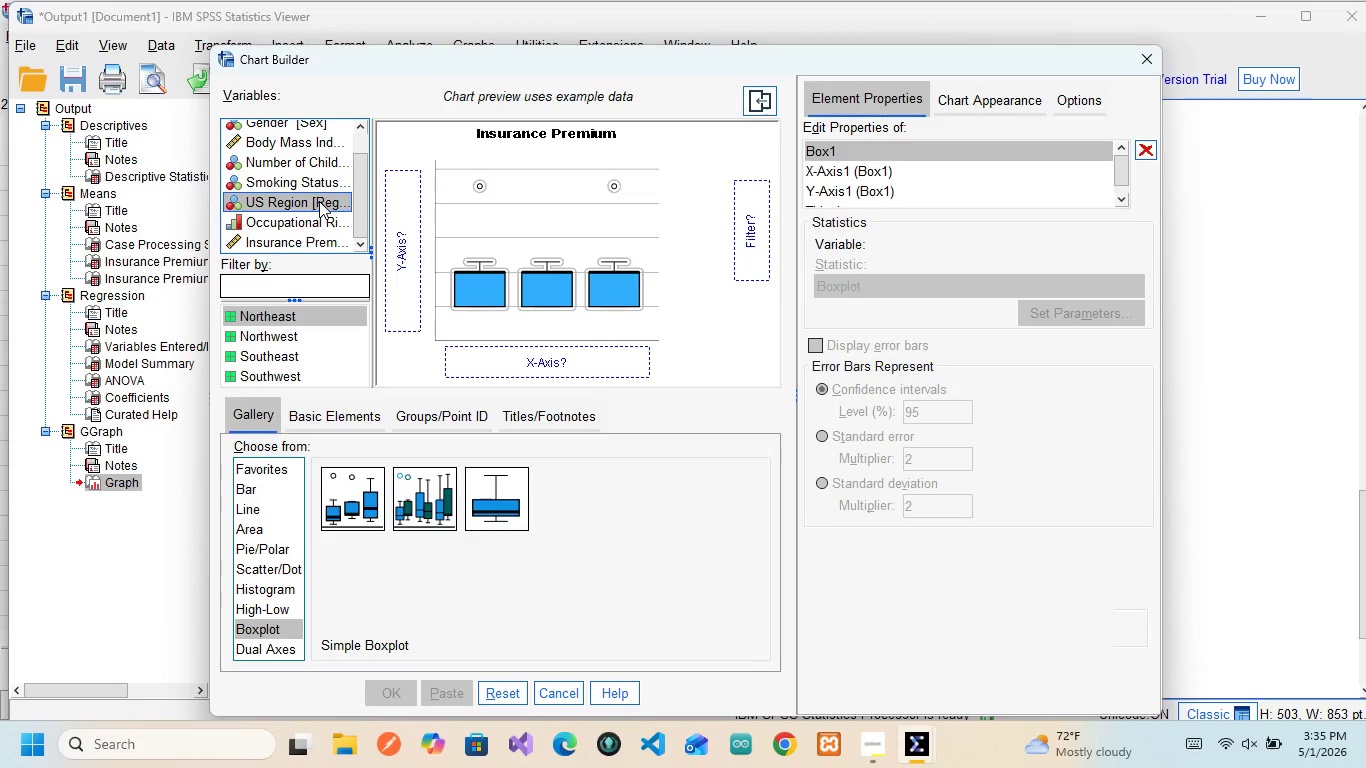 
left_click_drag(start_coordinate=[319, 201], to_coordinate=[511, 353])
 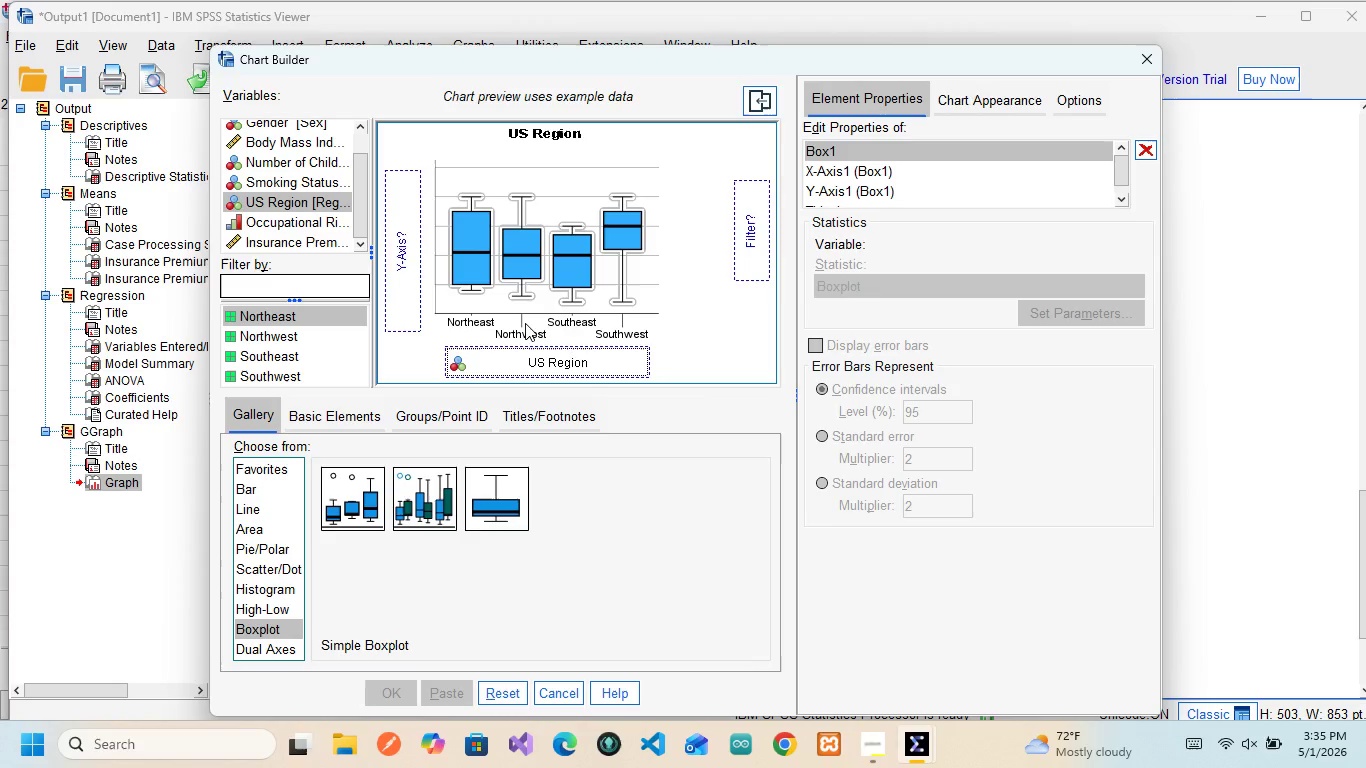 
wait(8.98)
 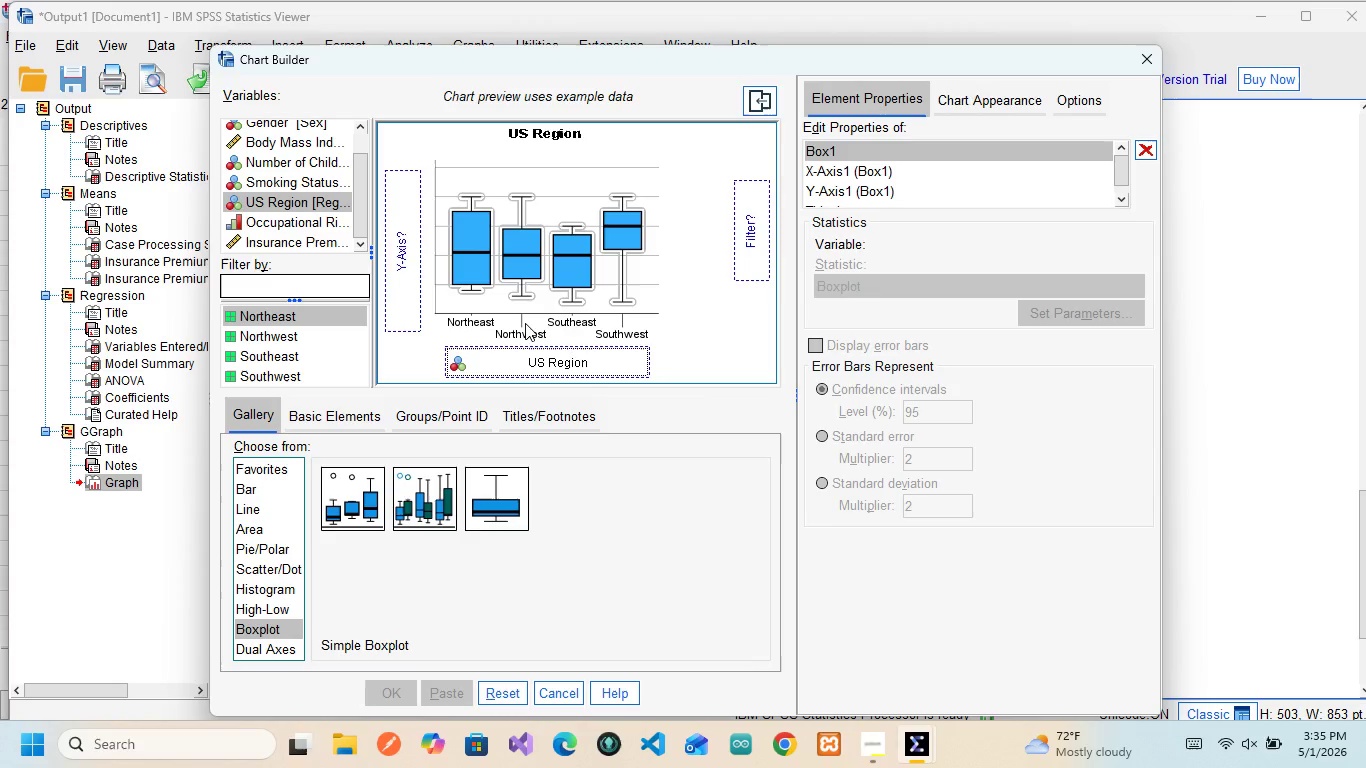 
mouse_move([388, 243])
 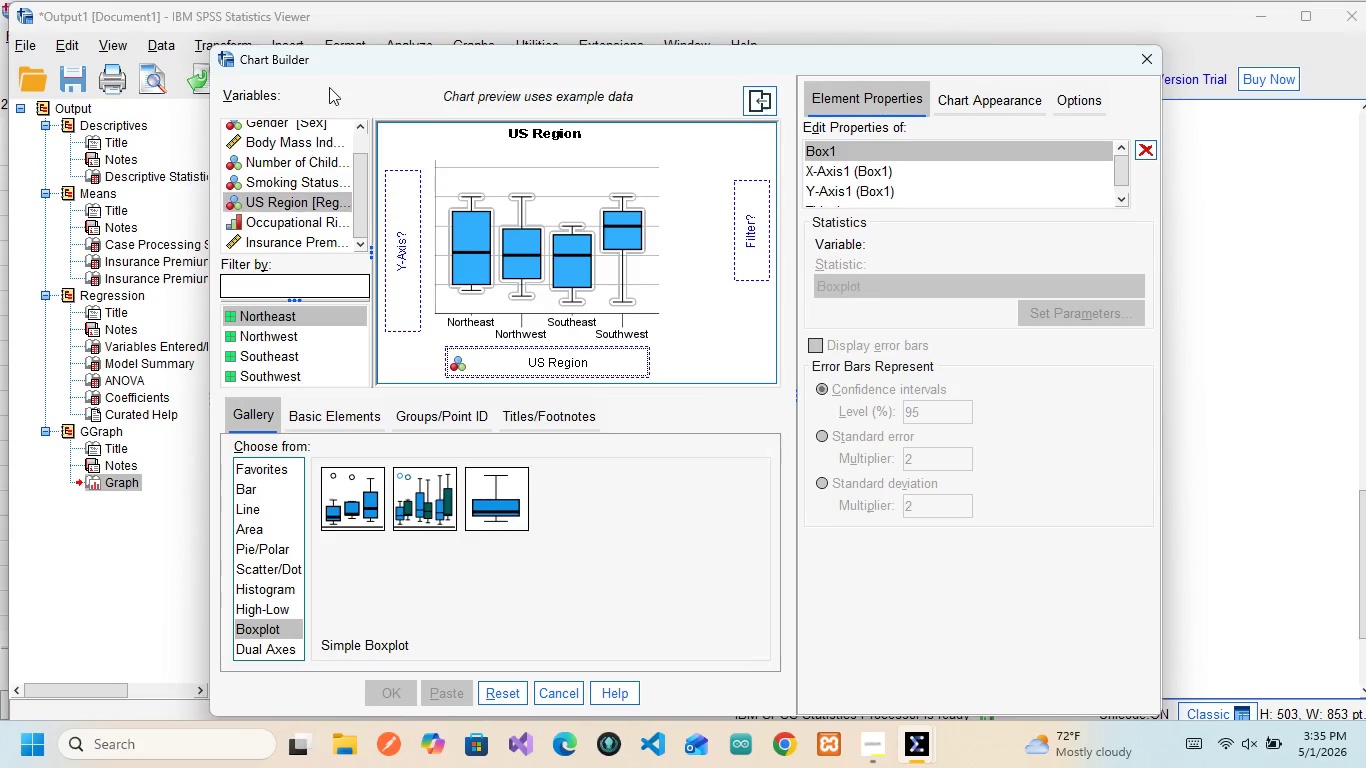 
wait(5.02)
 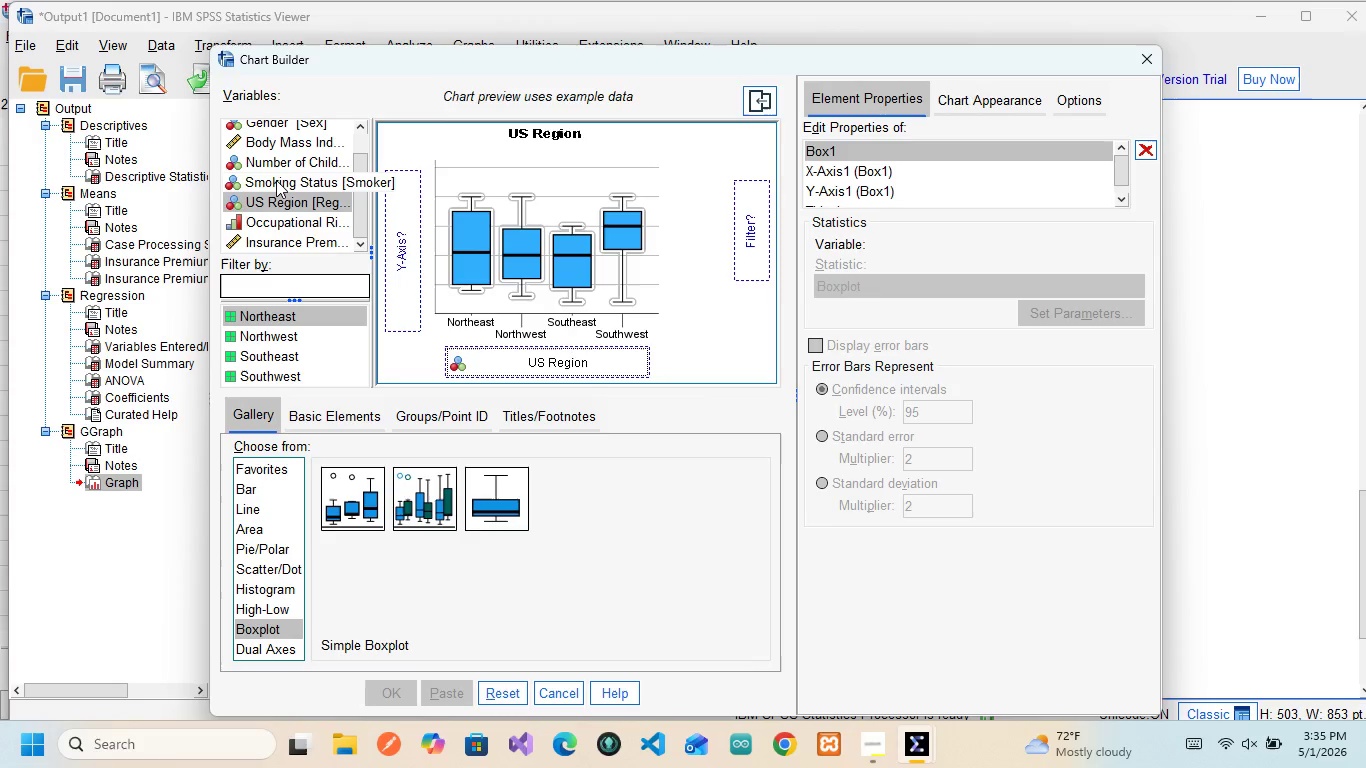 
scroll: coordinate [252, 165], scroll_direction: up, amount: 5.0
 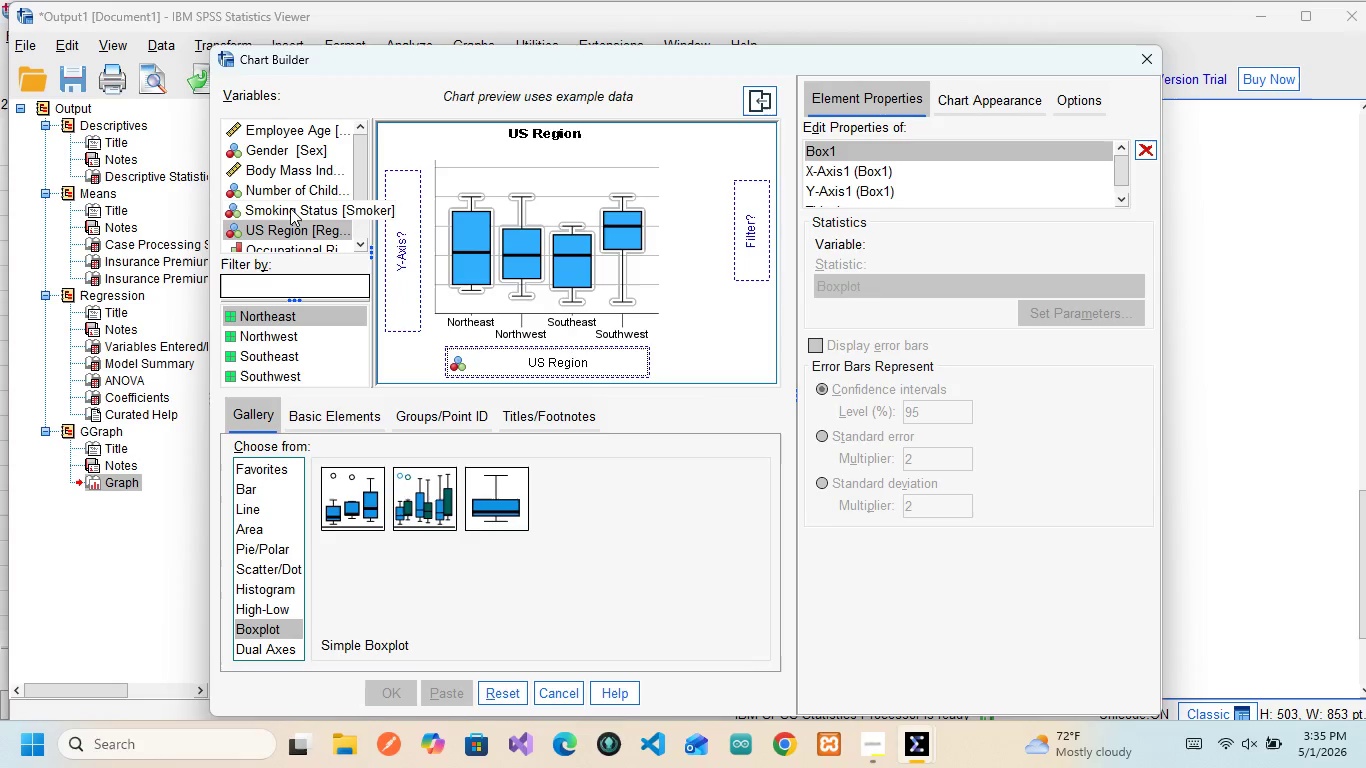 
scroll: coordinate [299, 226], scroll_direction: down, amount: 1.0
 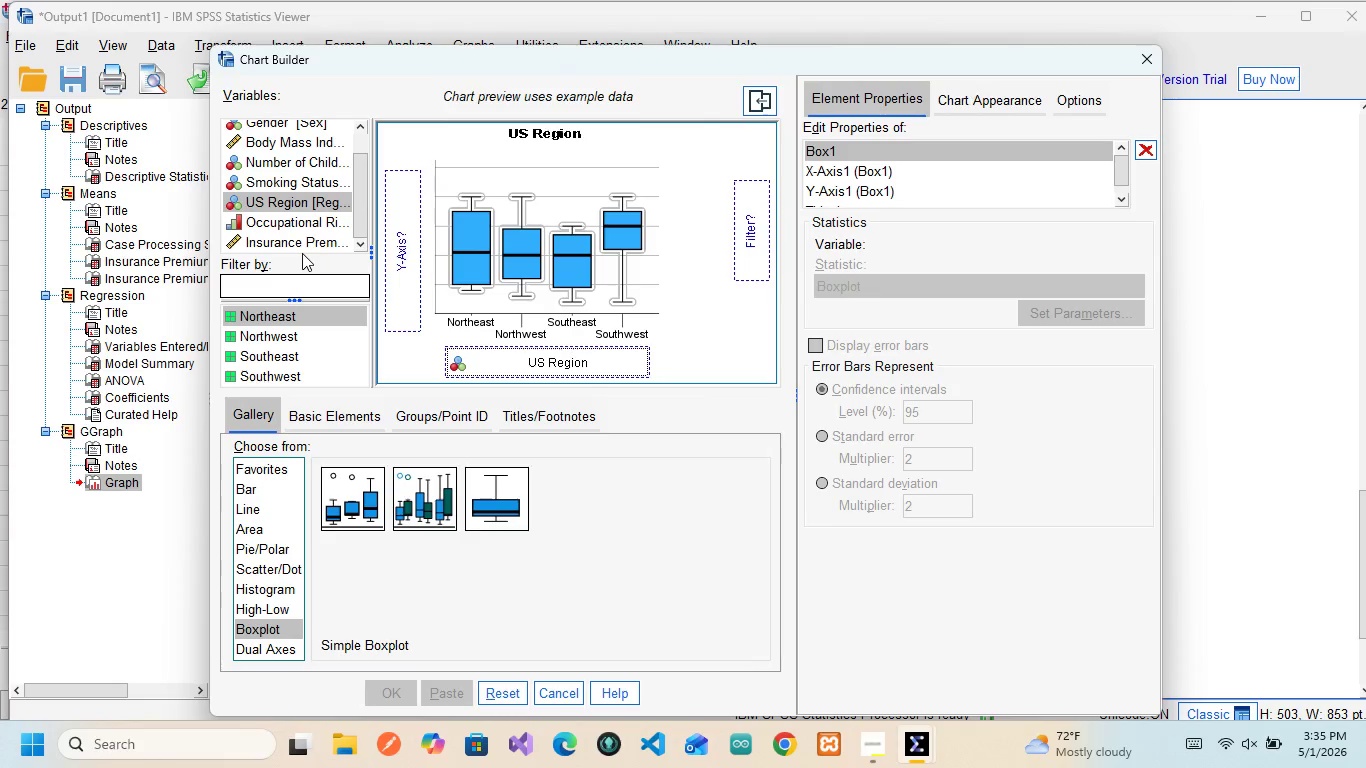 
left_click([304, 241])
 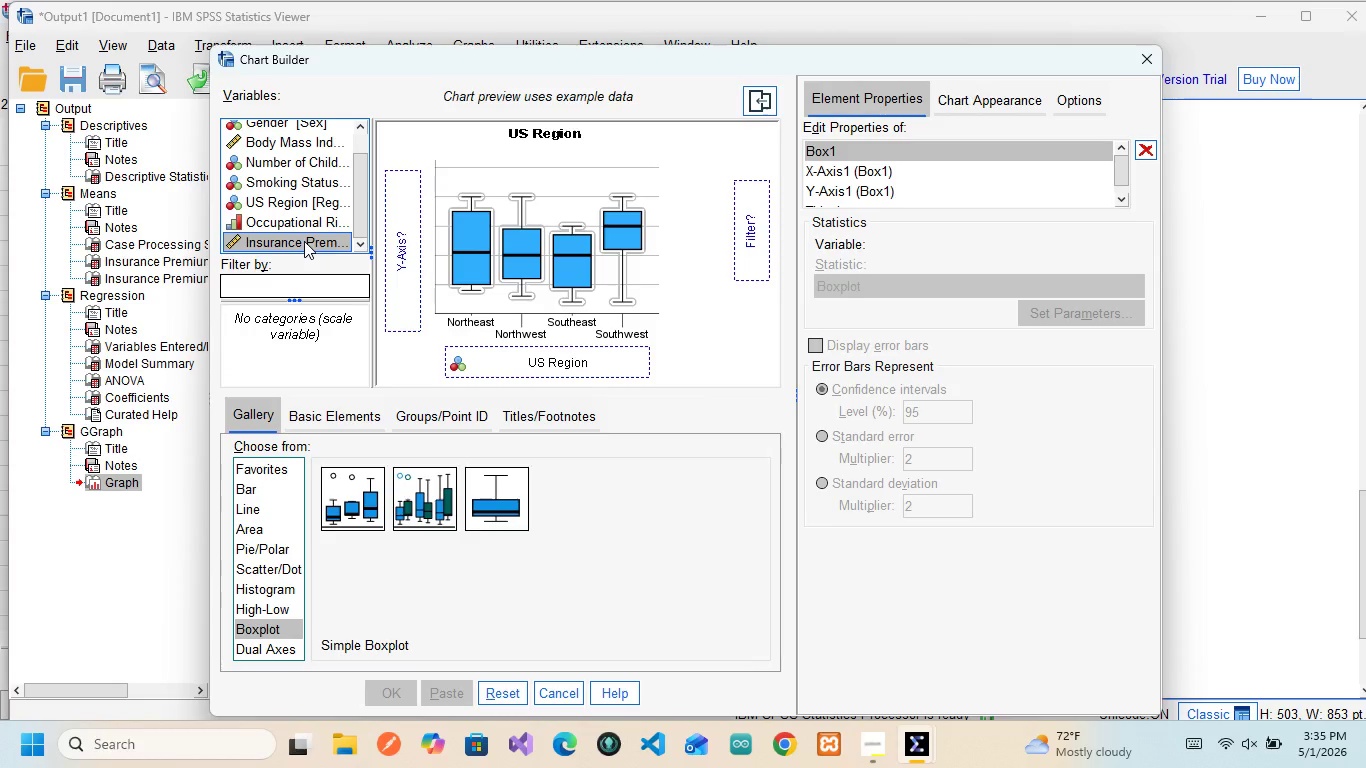 
left_click_drag(start_coordinate=[304, 241], to_coordinate=[403, 241])
 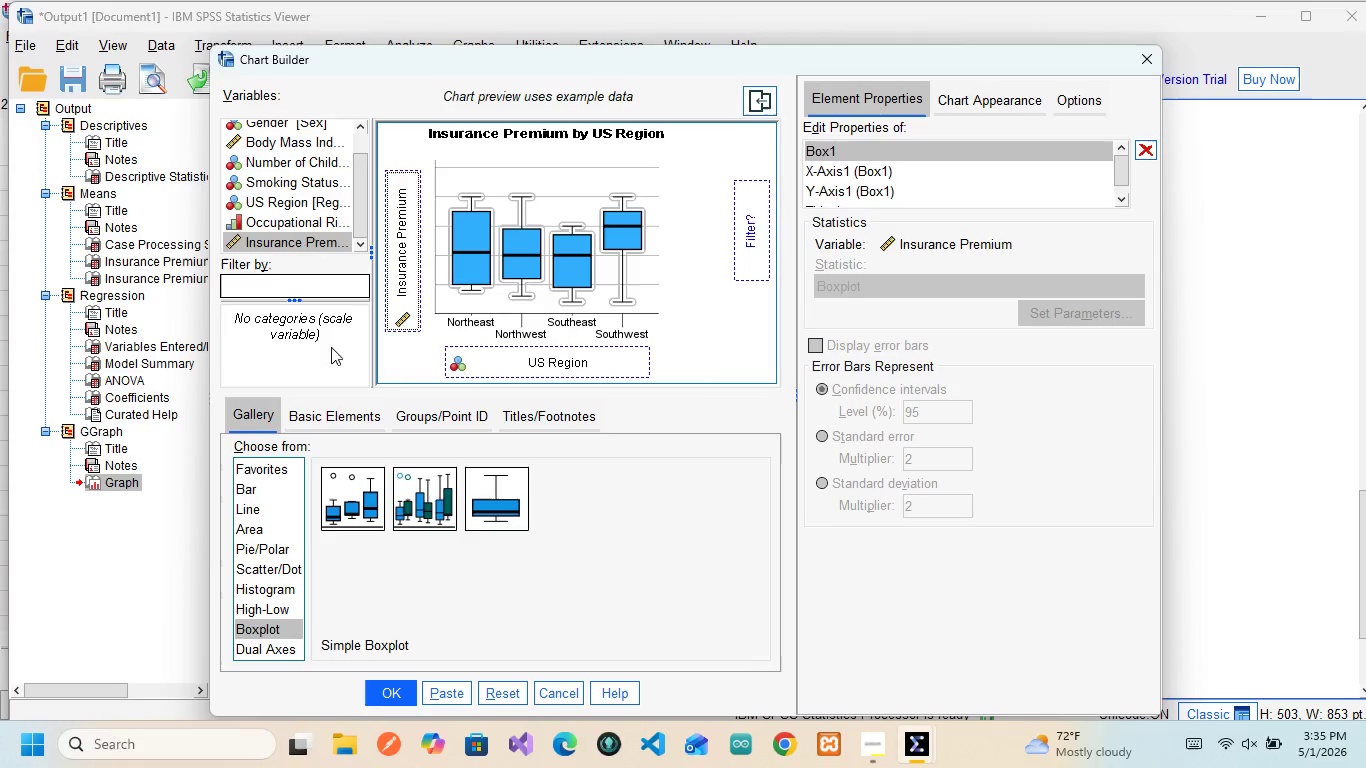 
mouse_move([431, 312])
 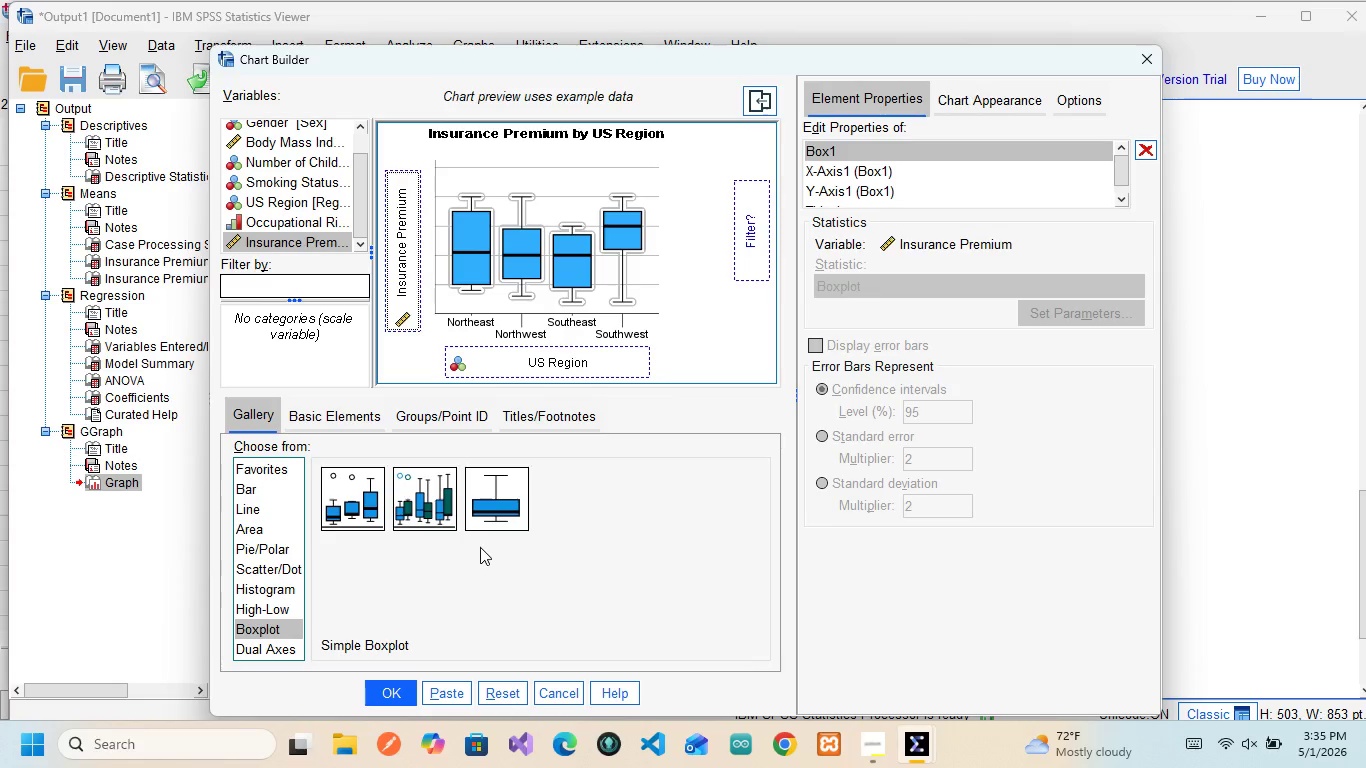 
wait(9.08)
 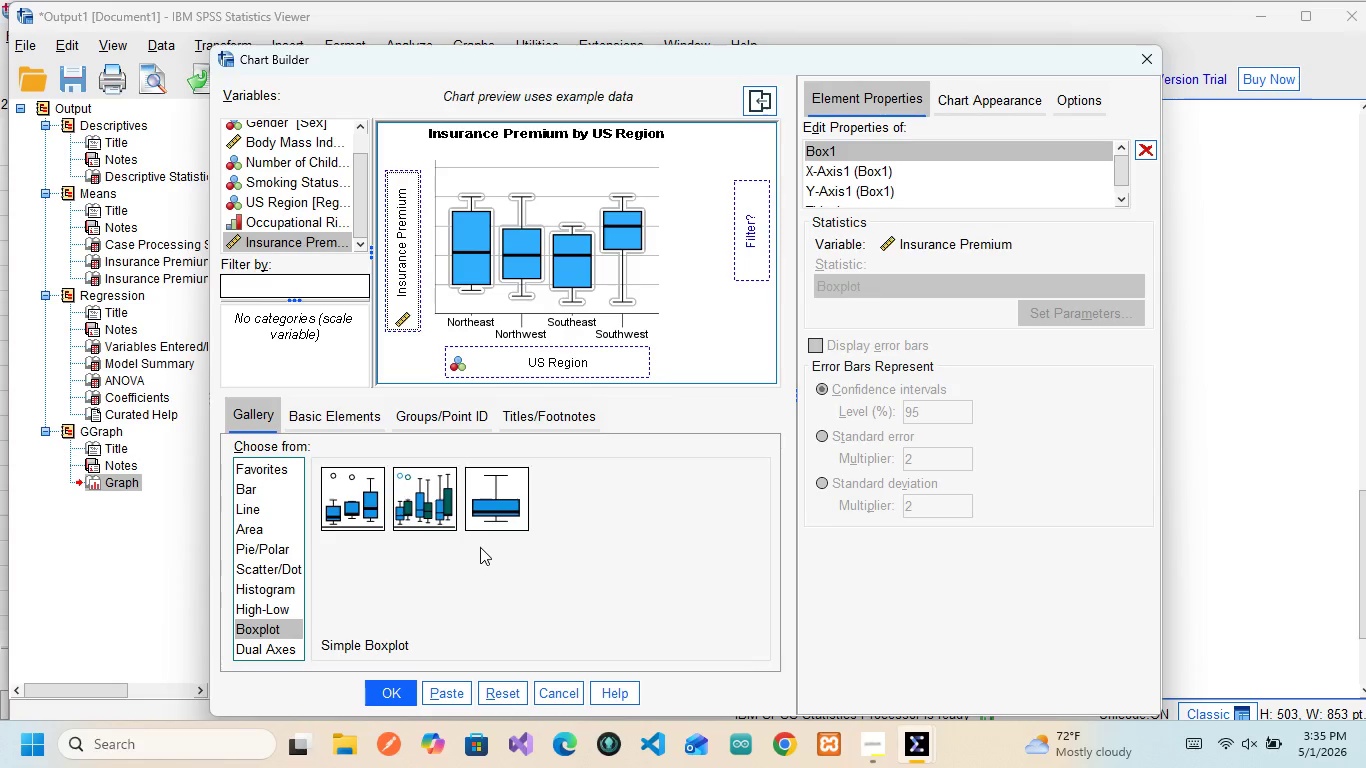 
left_click([441, 687])
 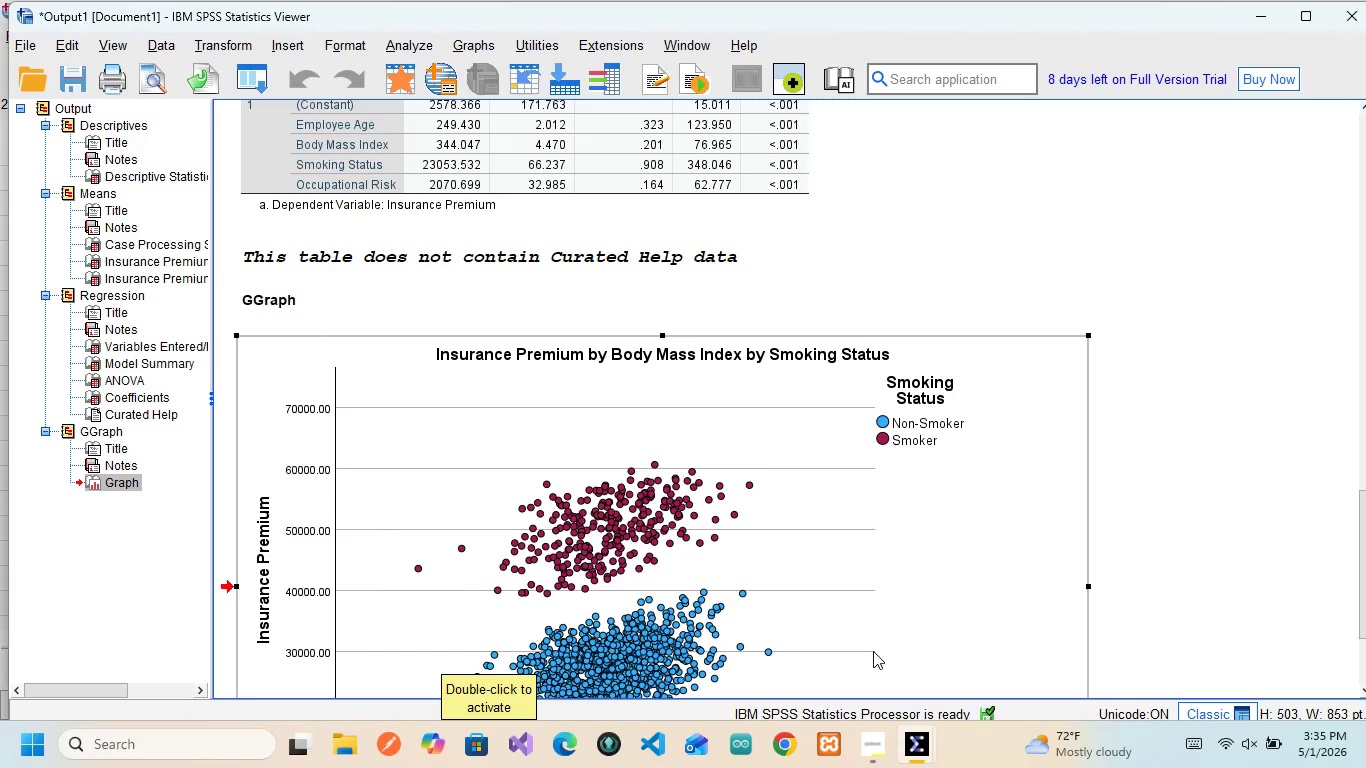 
wait(7.83)
 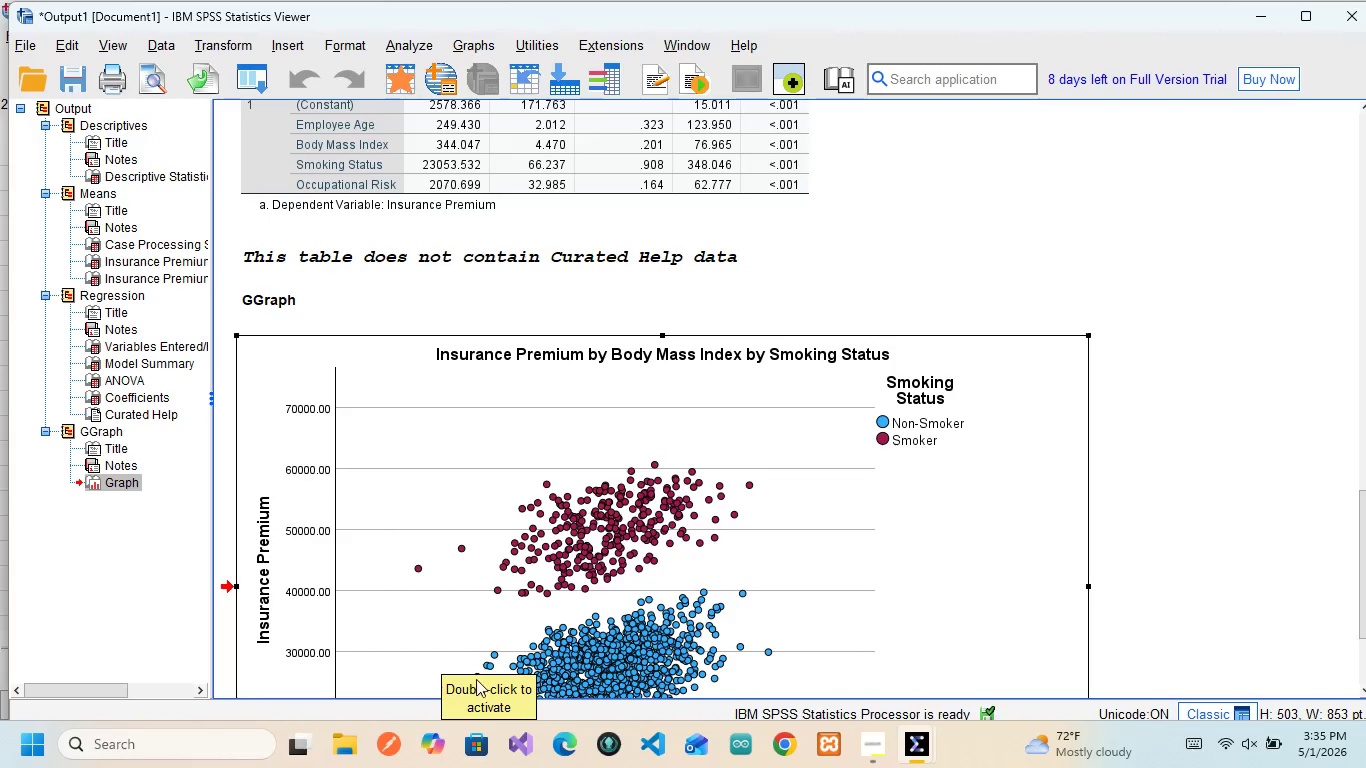 
mouse_move([934, 726])
 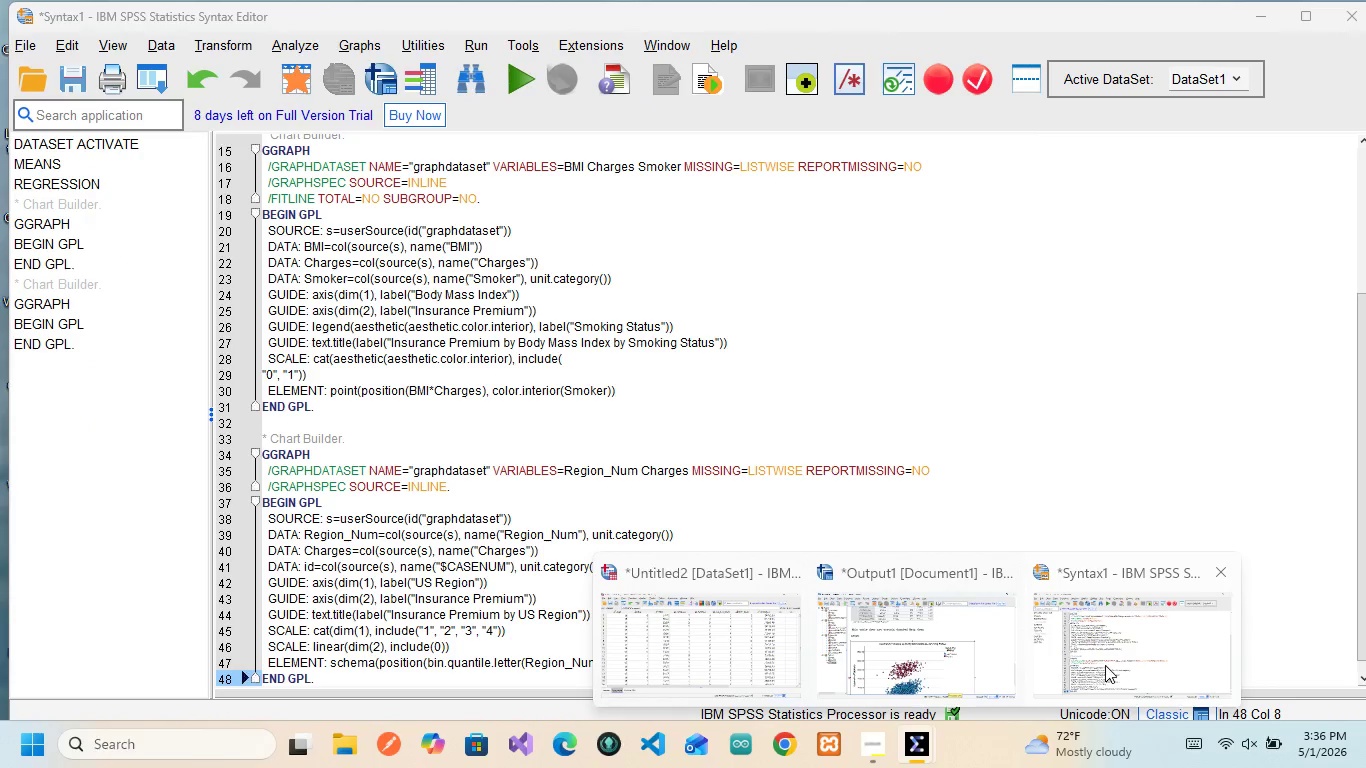 
left_click([1109, 665])
 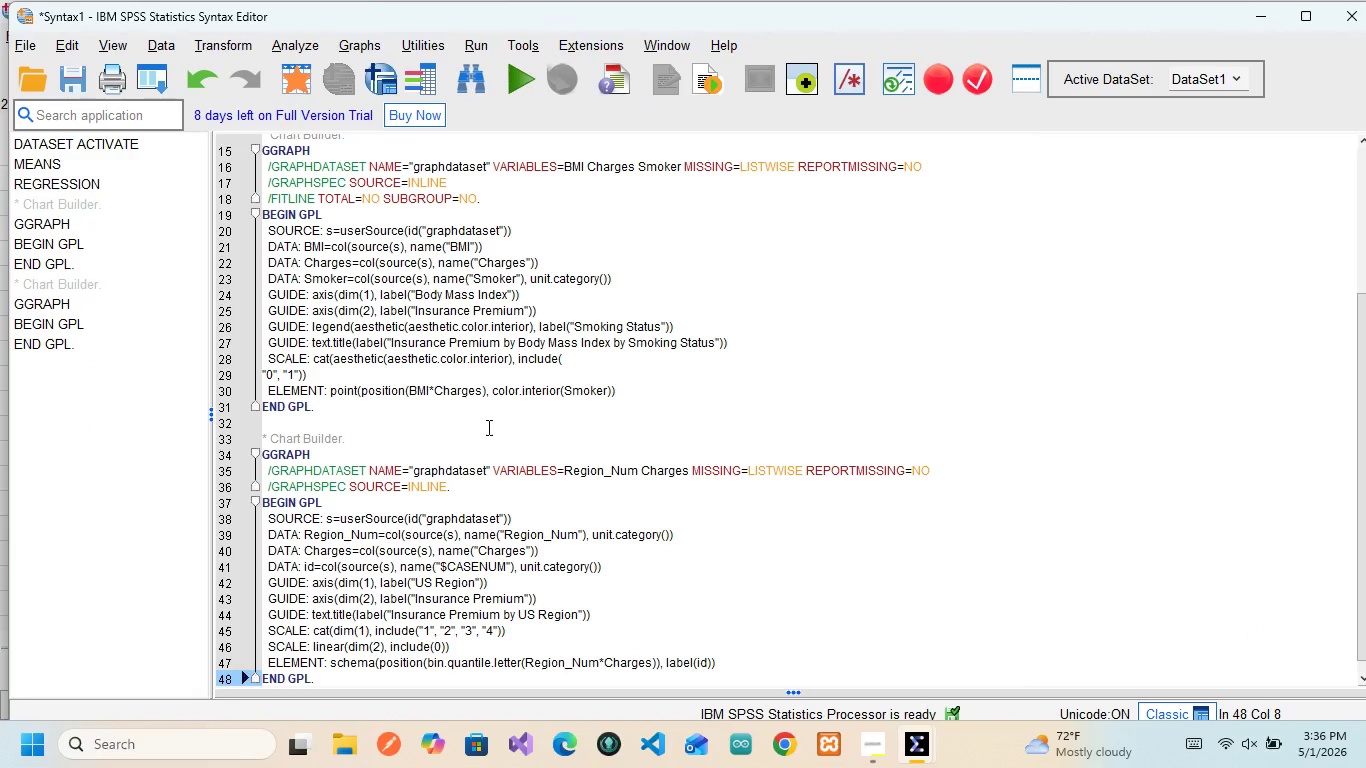 
scroll: coordinate [487, 427], scroll_direction: down, amount: 3.0
 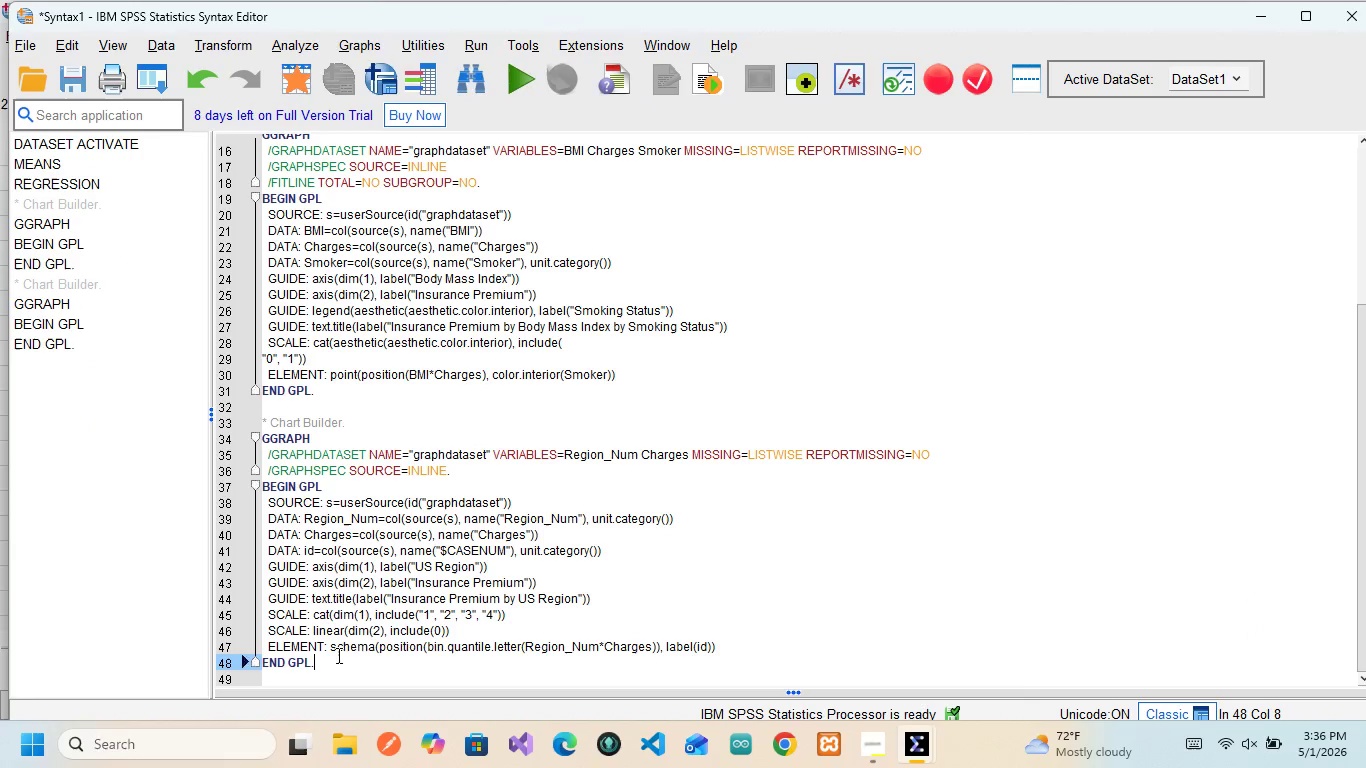 
left_click_drag(start_coordinate=[337, 662], to_coordinate=[249, 420])
 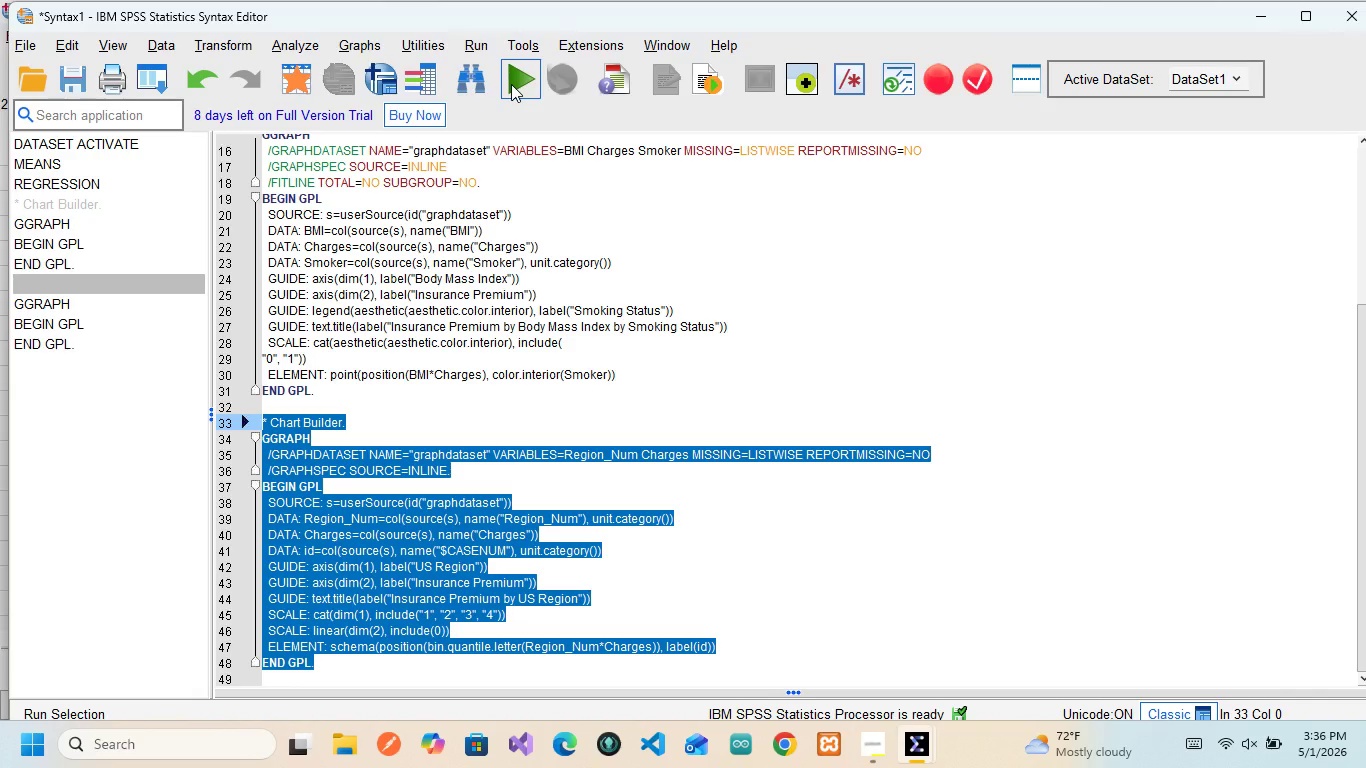 
left_click([511, 84])
 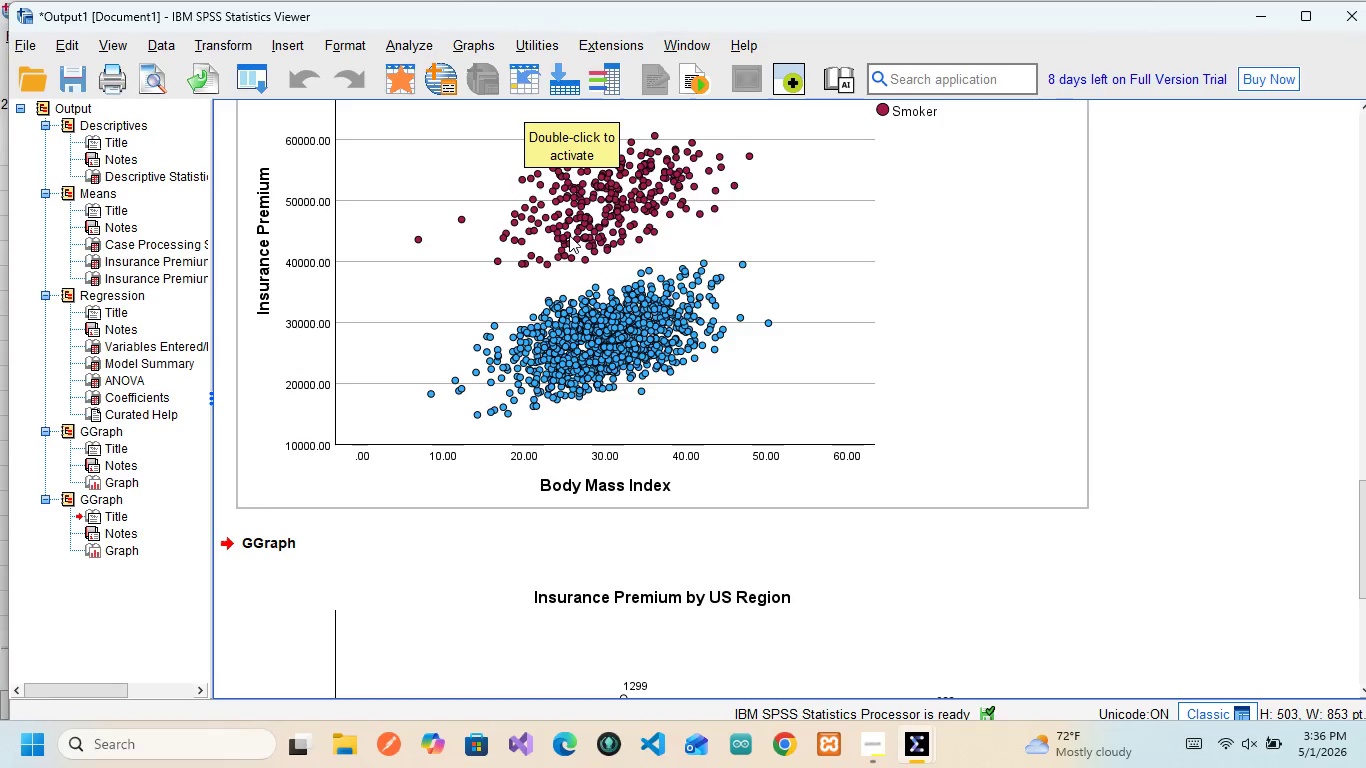 
wait(5.61)
 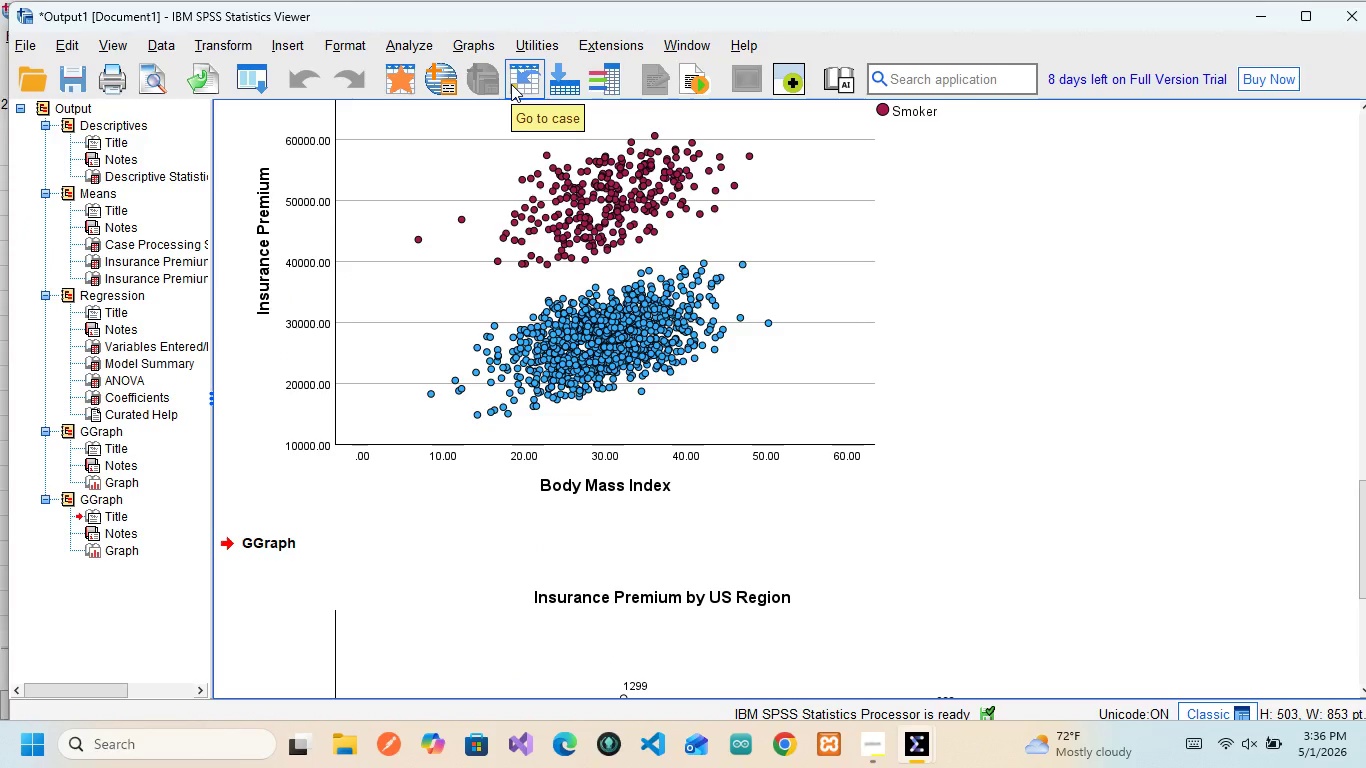 
key(Control+ControlLeft)
 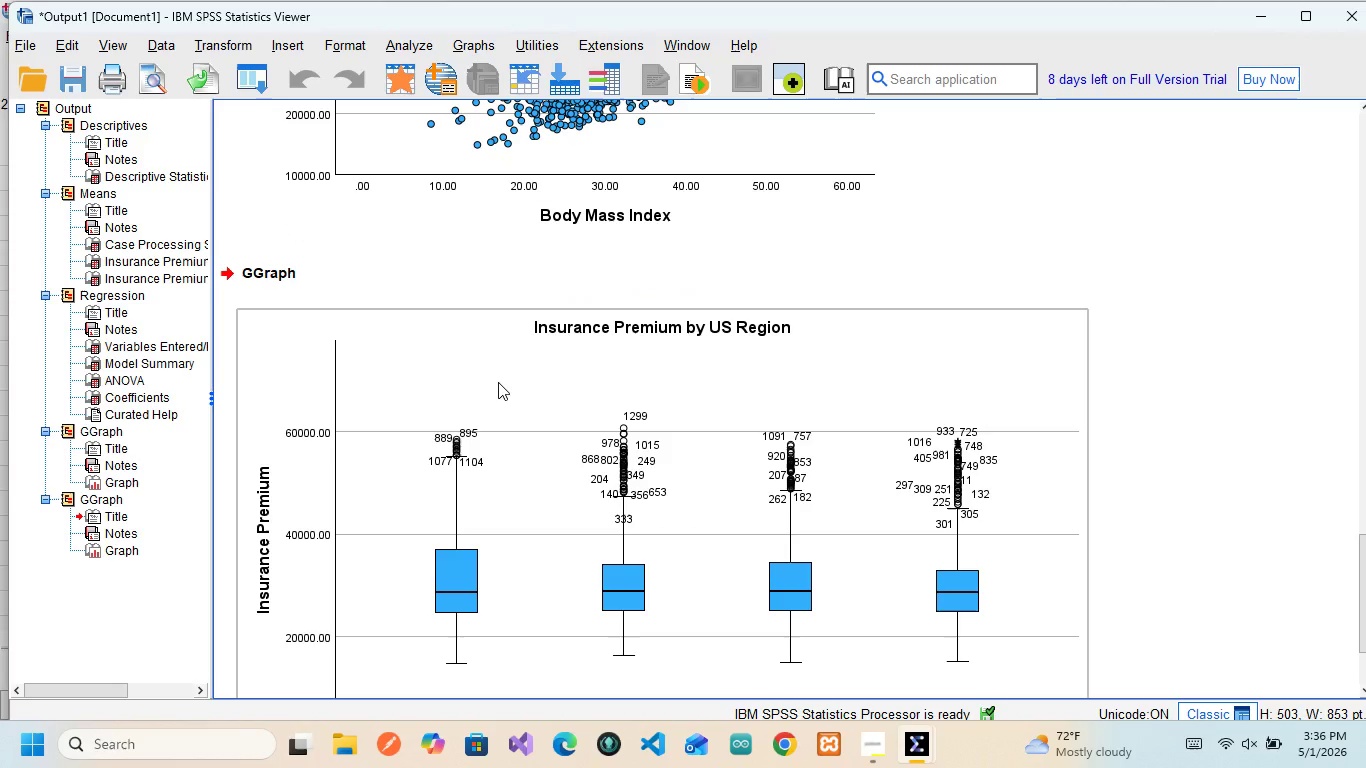 
scroll: coordinate [498, 382], scroll_direction: down, amount: 8.0
 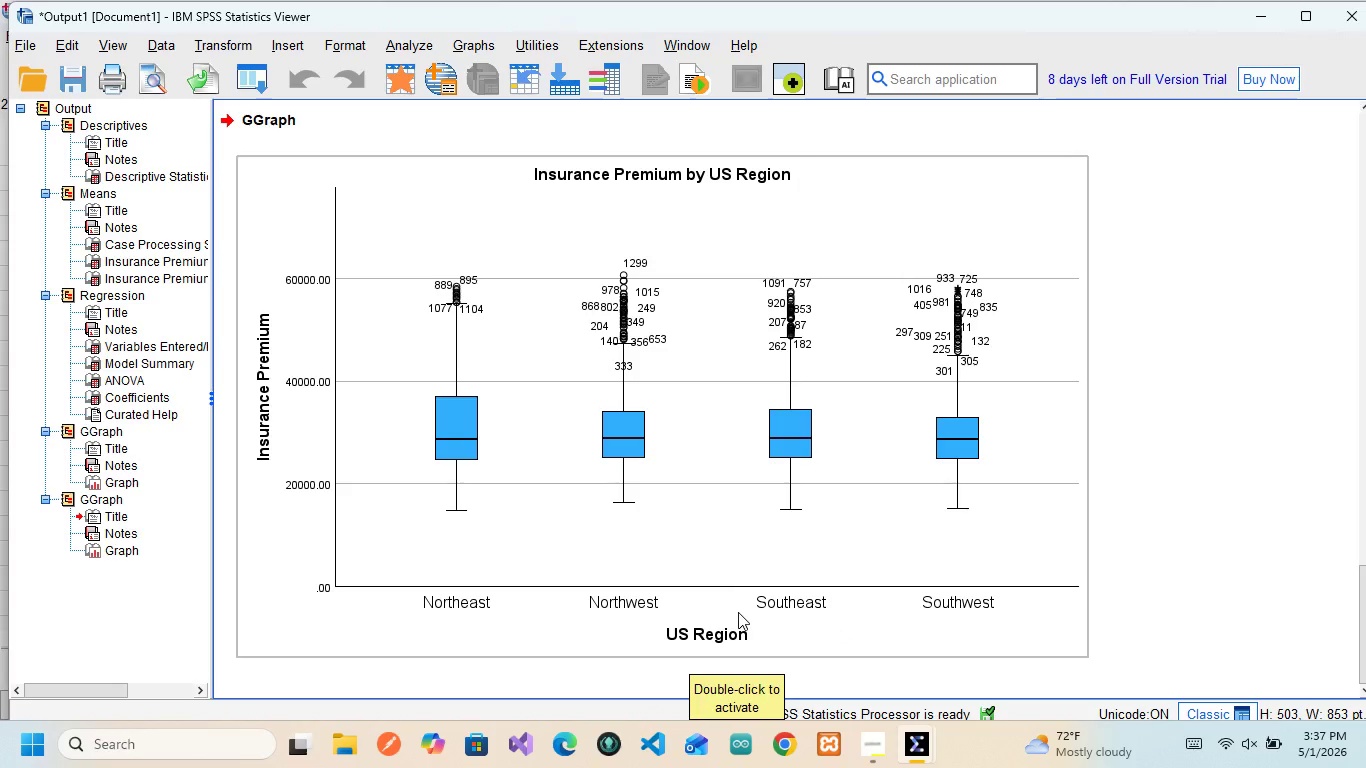 
wait(68.96)
 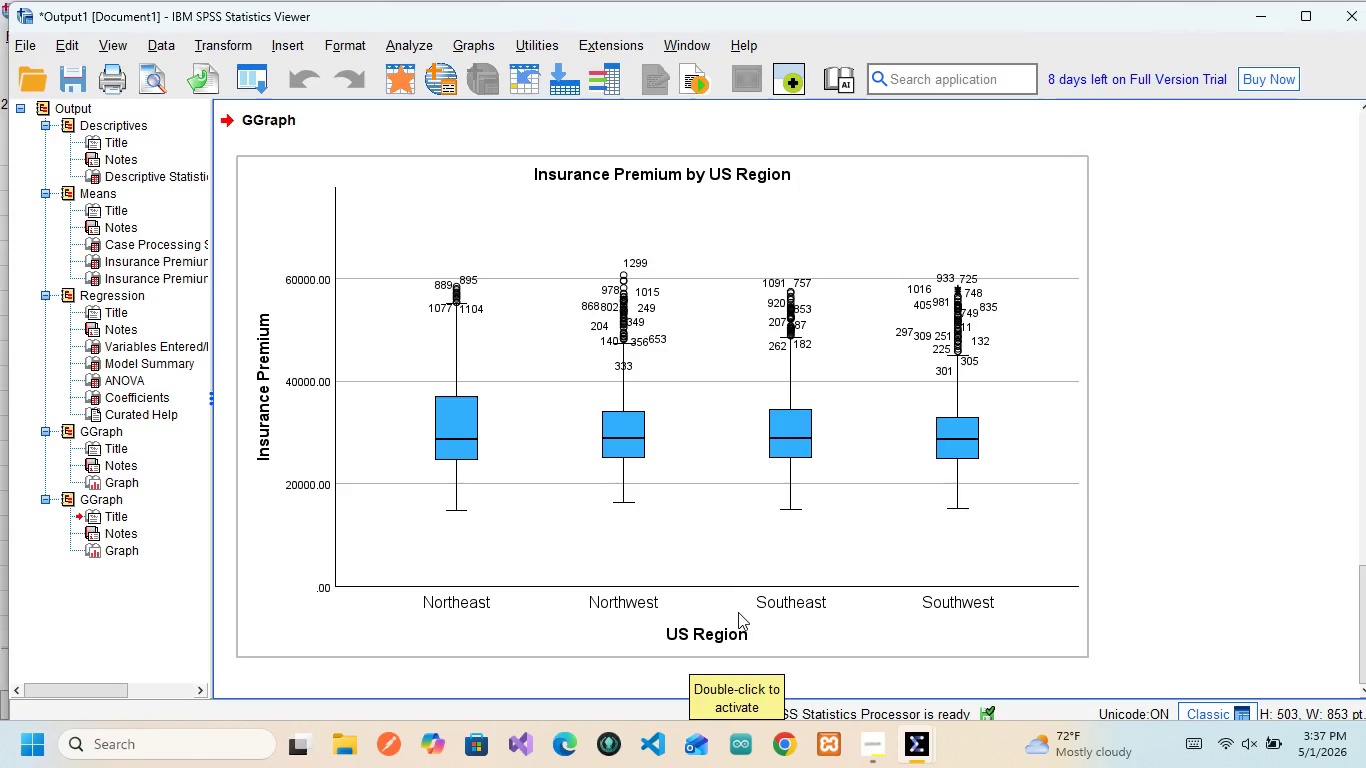 
mouse_move([793, 507])
 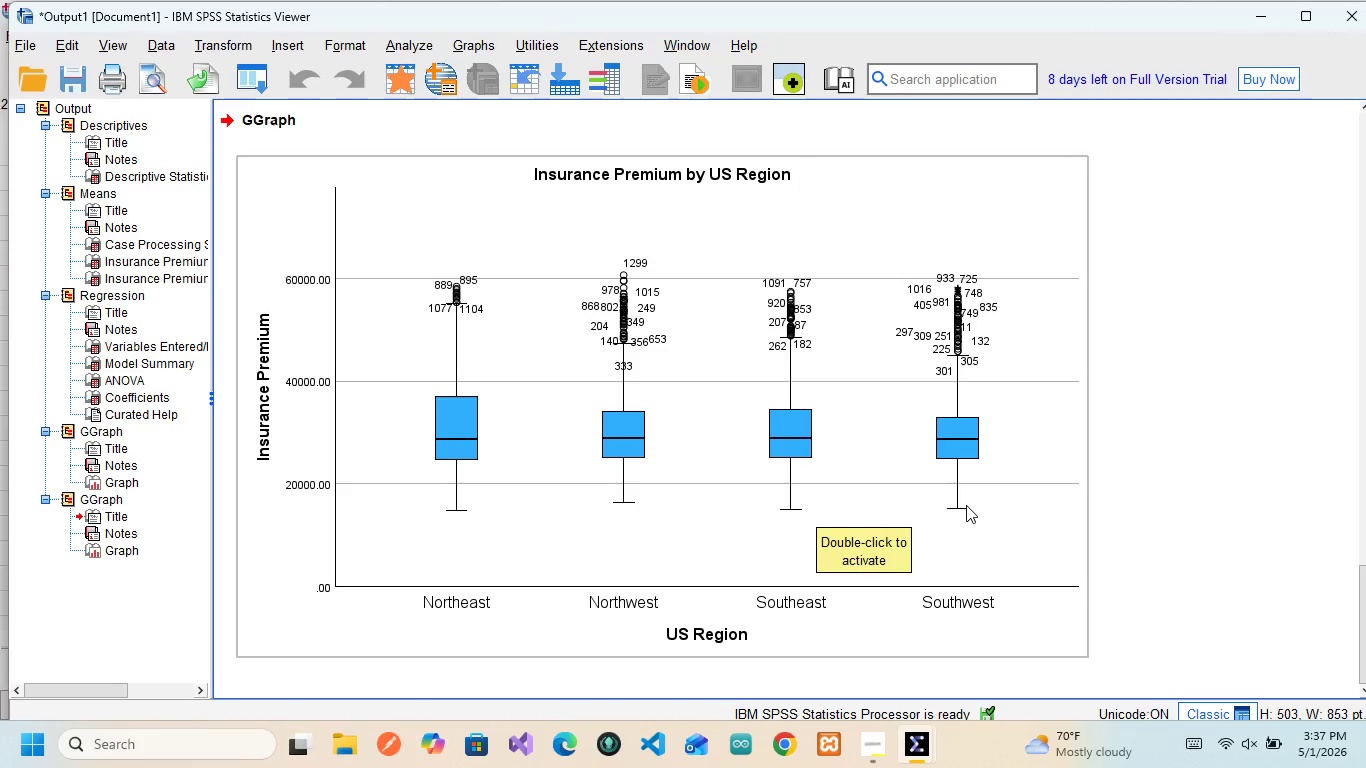 
wait(20.59)
 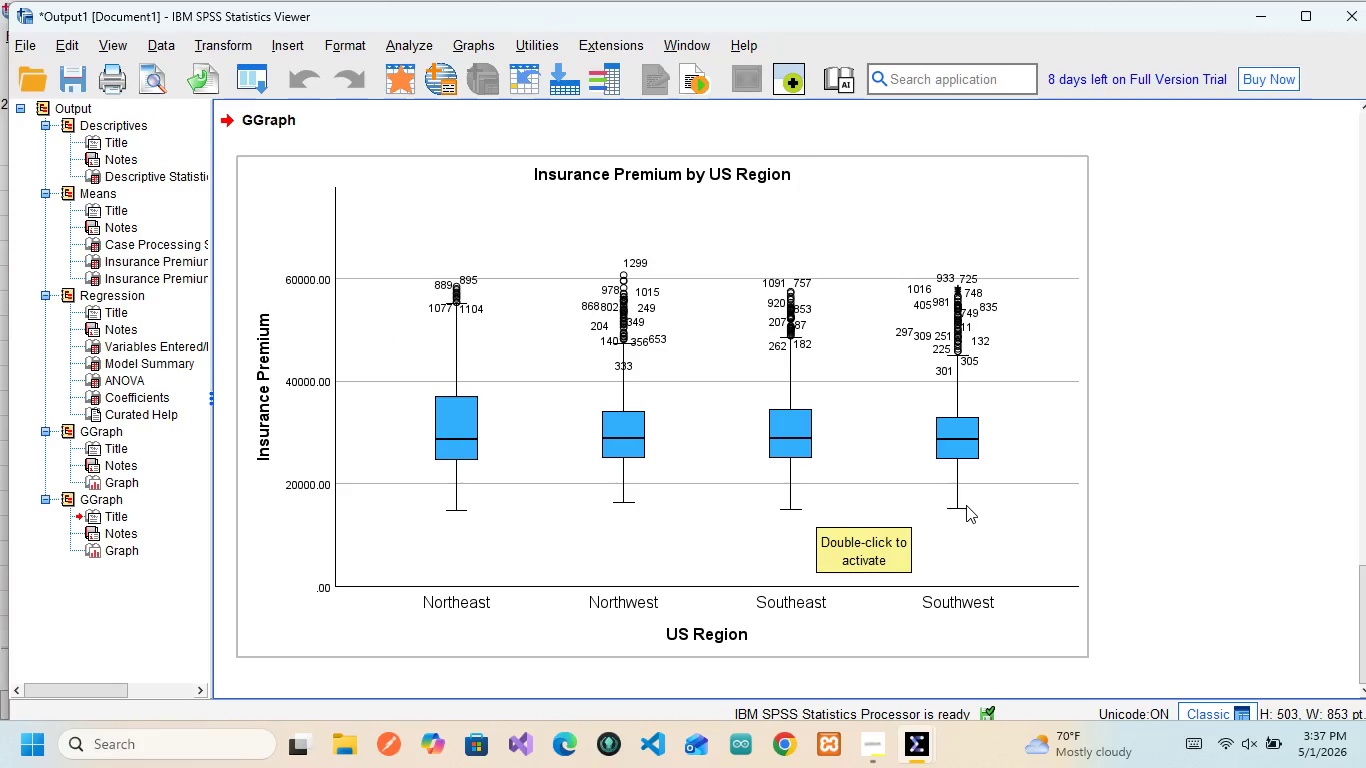 
scroll: coordinate [955, 629], scroll_direction: down, amount: 2.0
 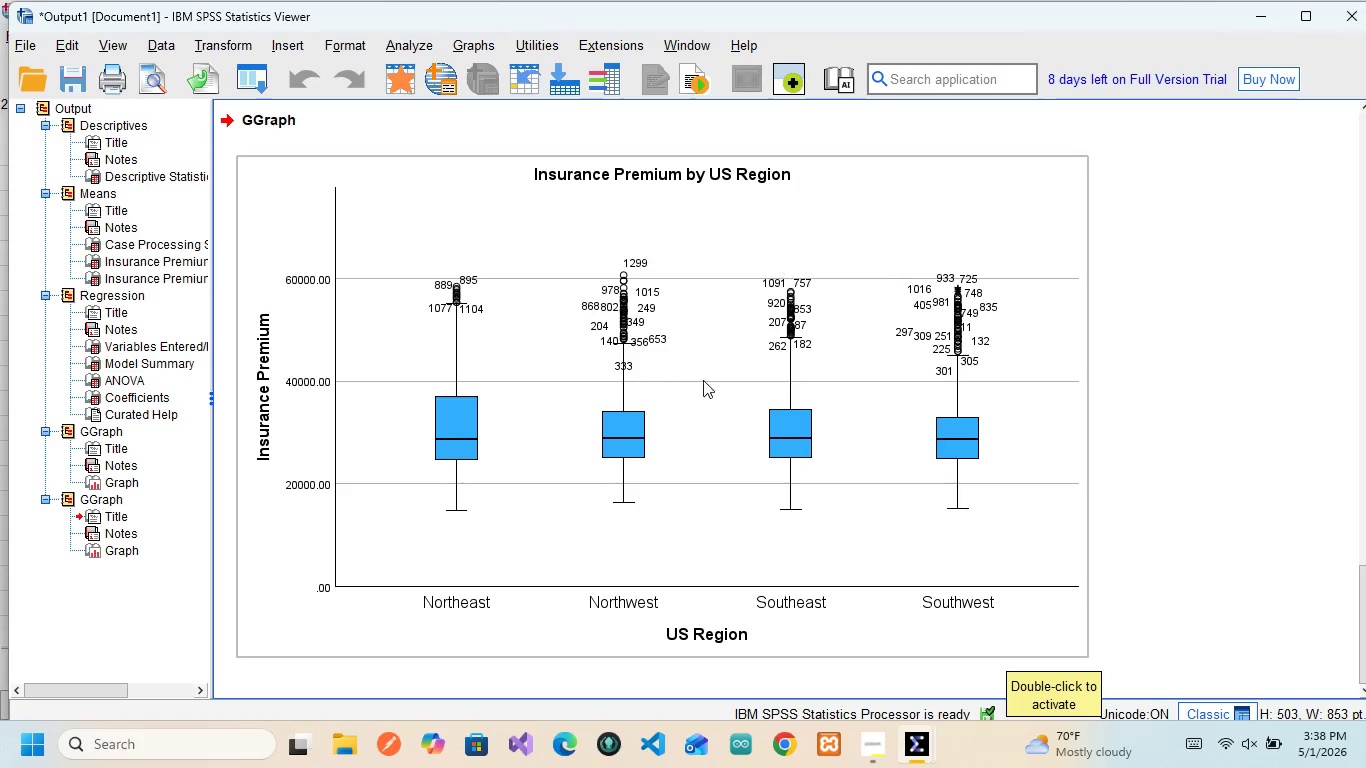 
double_click([610, 341])
 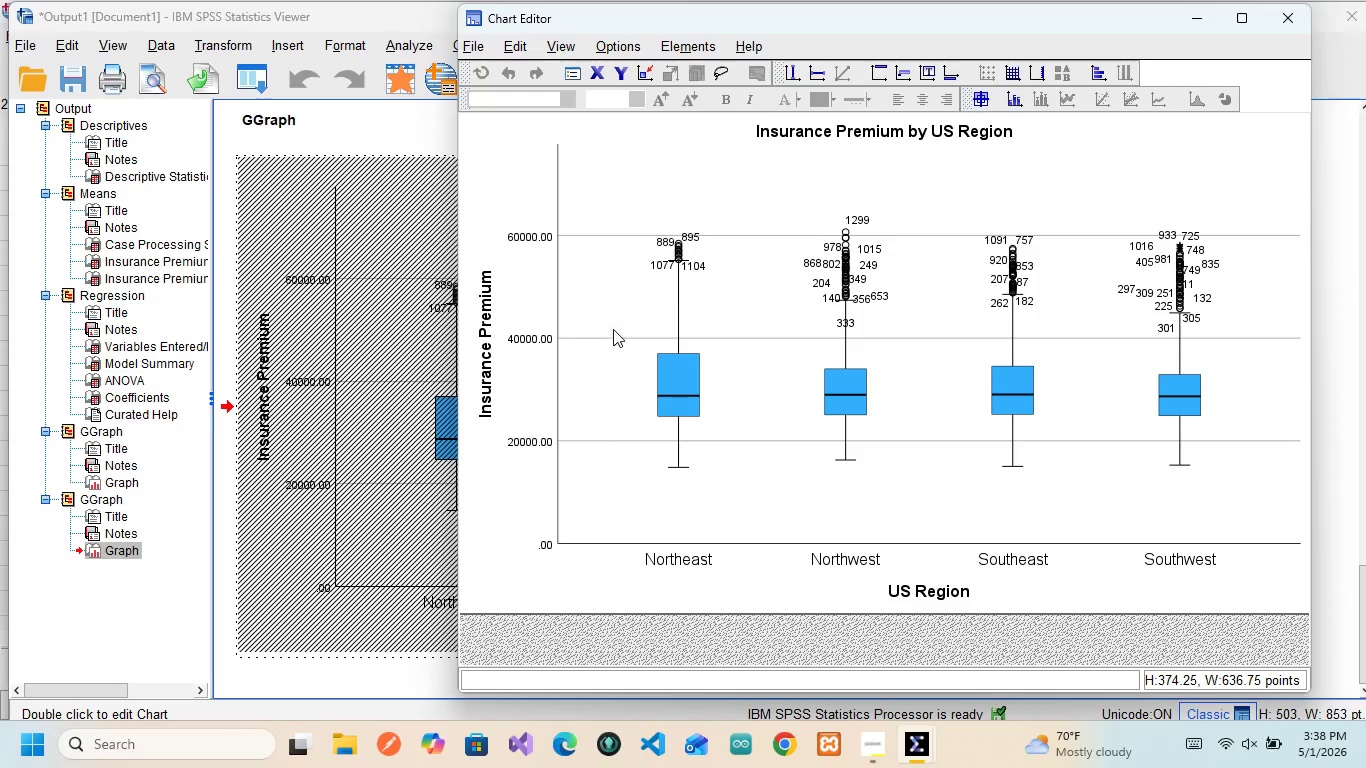 
wait(8.06)
 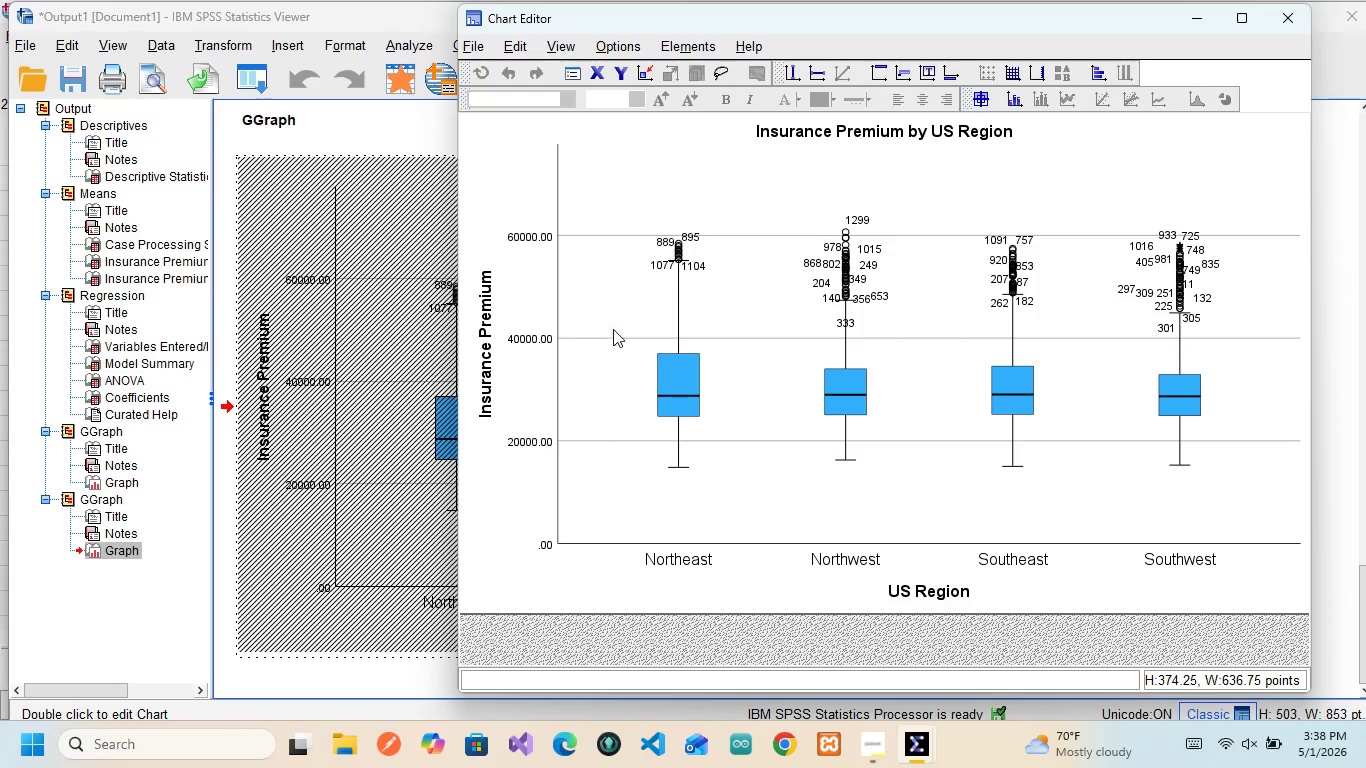 
left_click([1015, 107])
 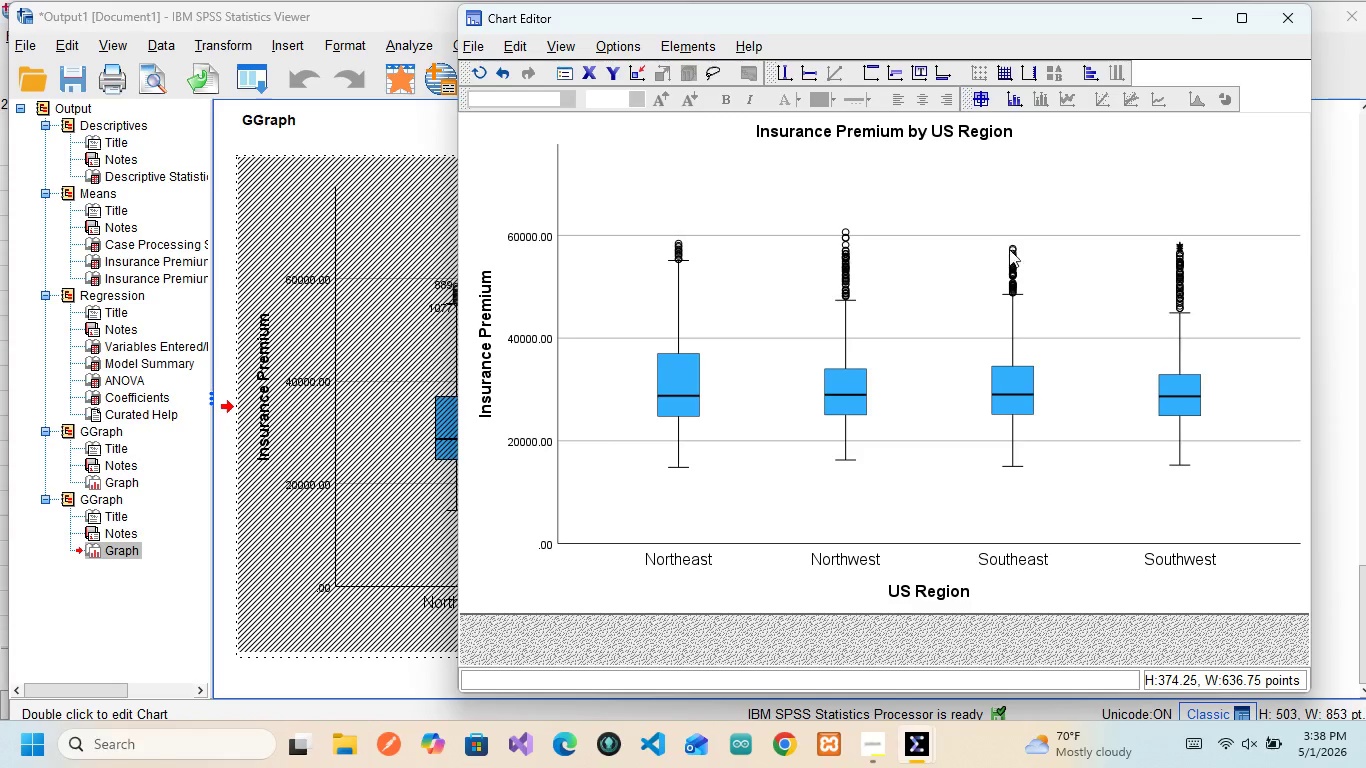 
wait(11.73)
 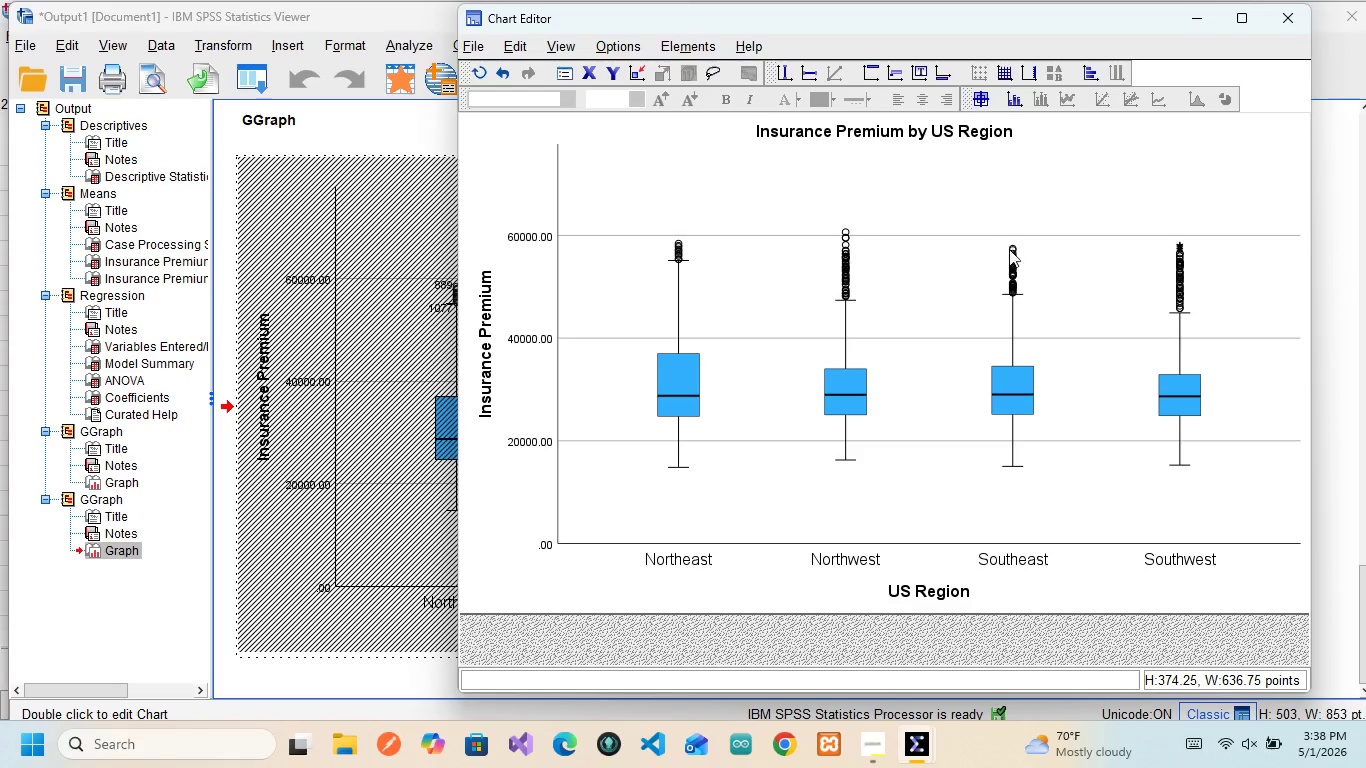 
left_click([1015, 102])
 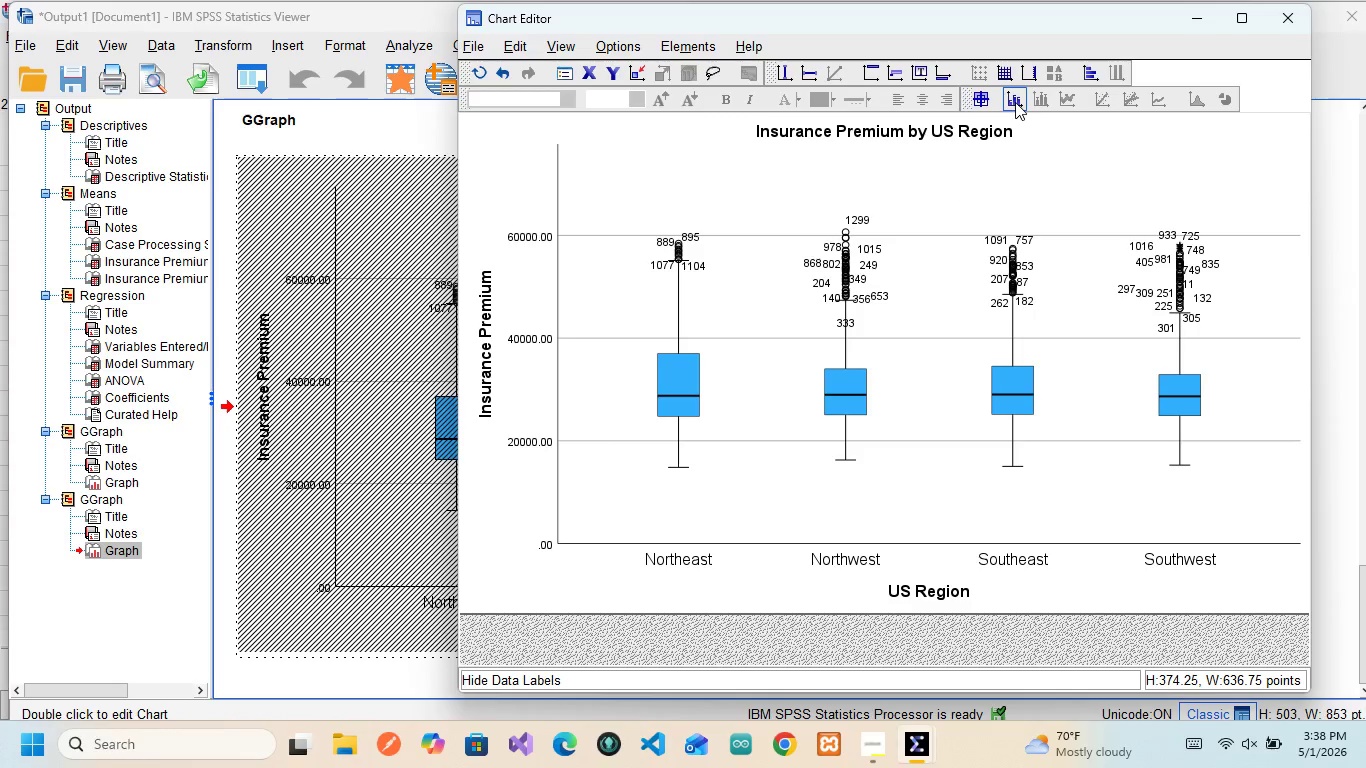 
left_click([1015, 102])
 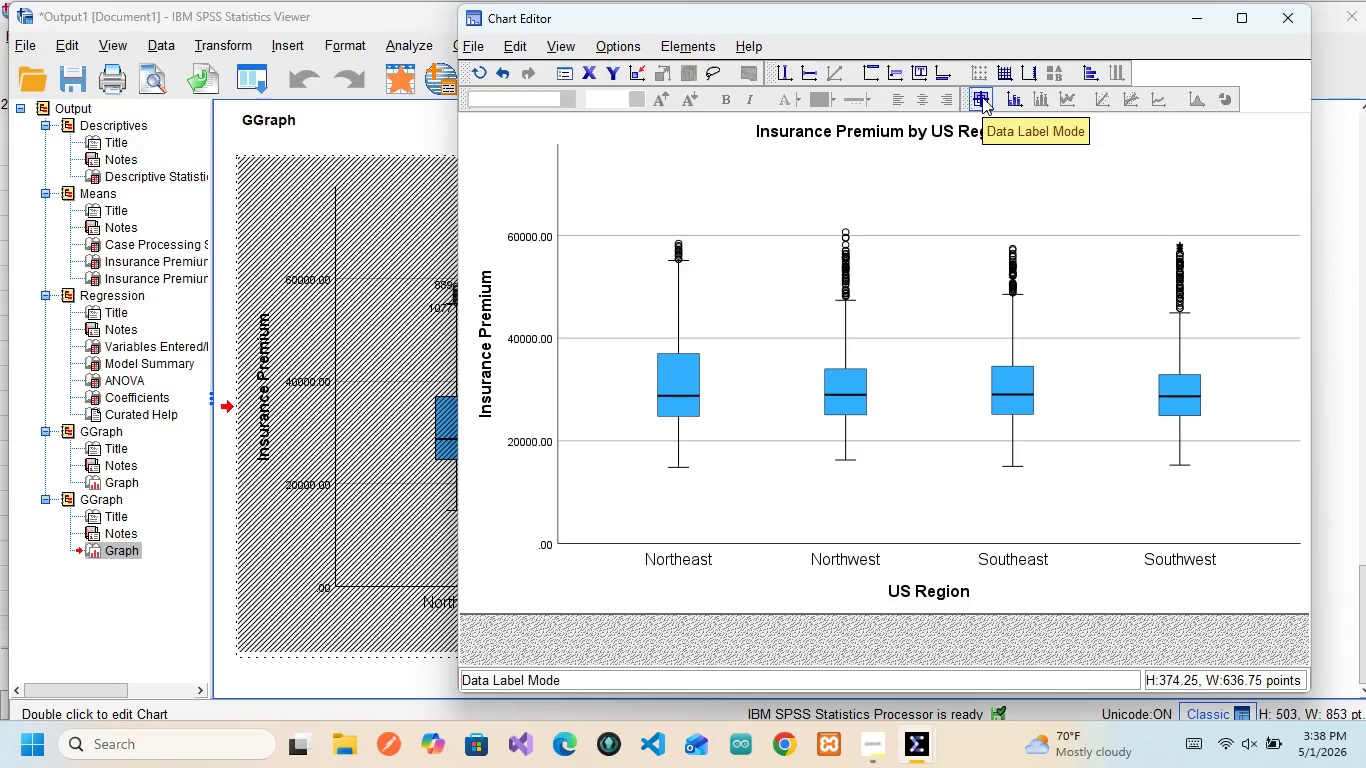 
left_click([982, 97])
 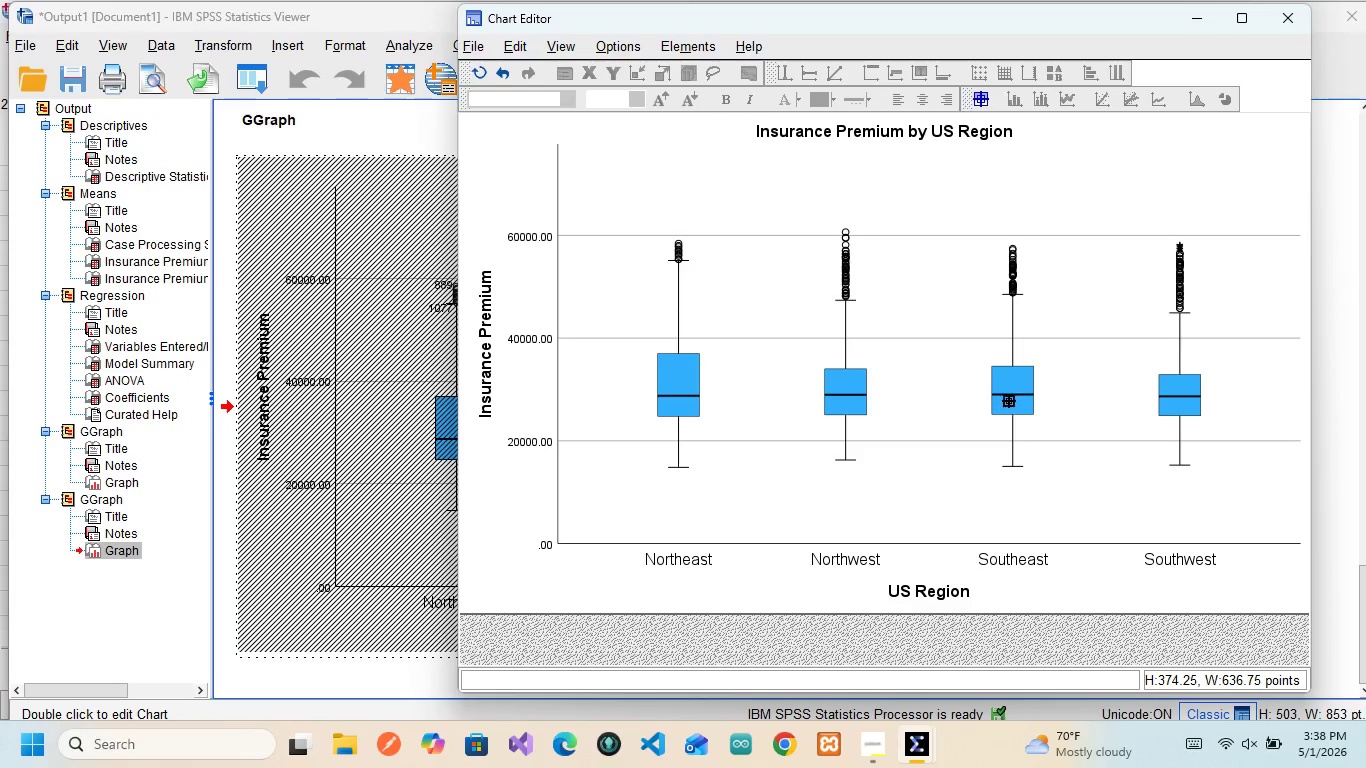 
left_click([1010, 393])
 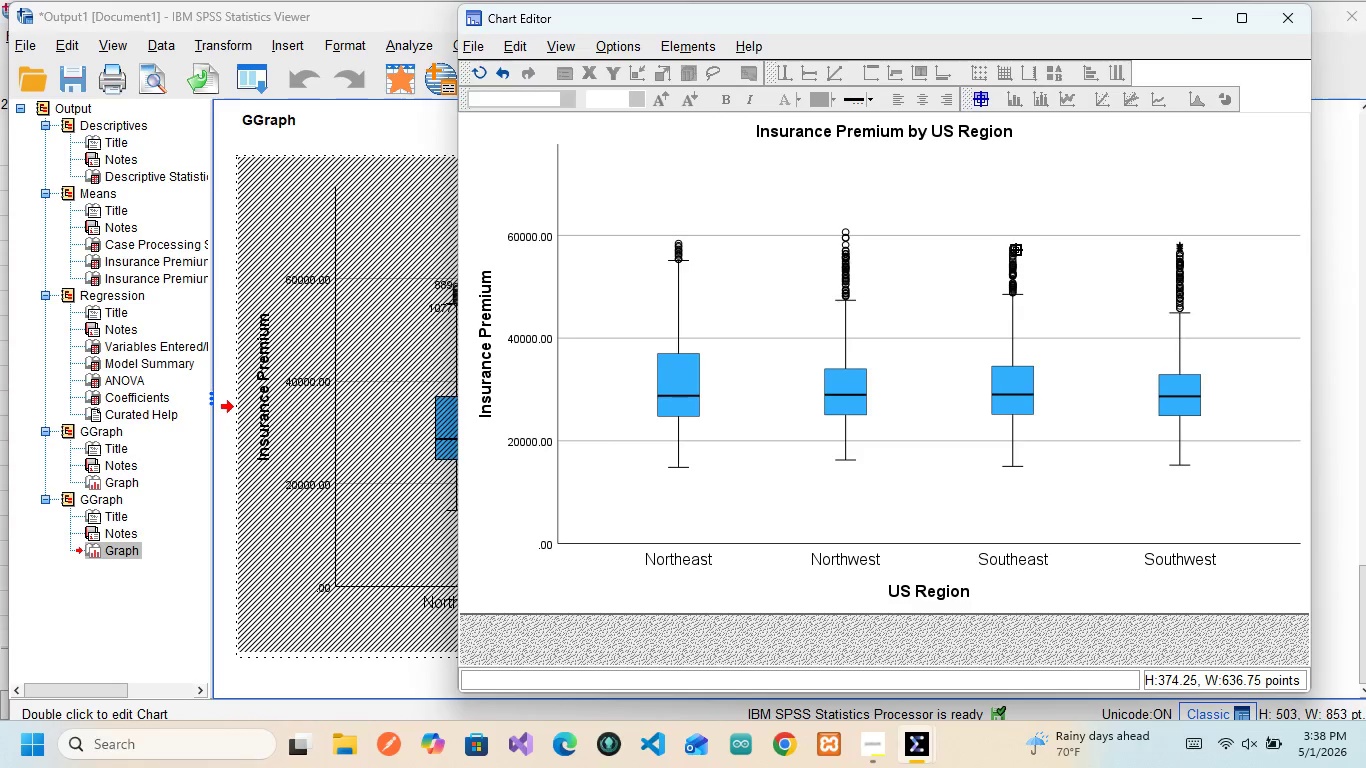 
left_click([1015, 248])
 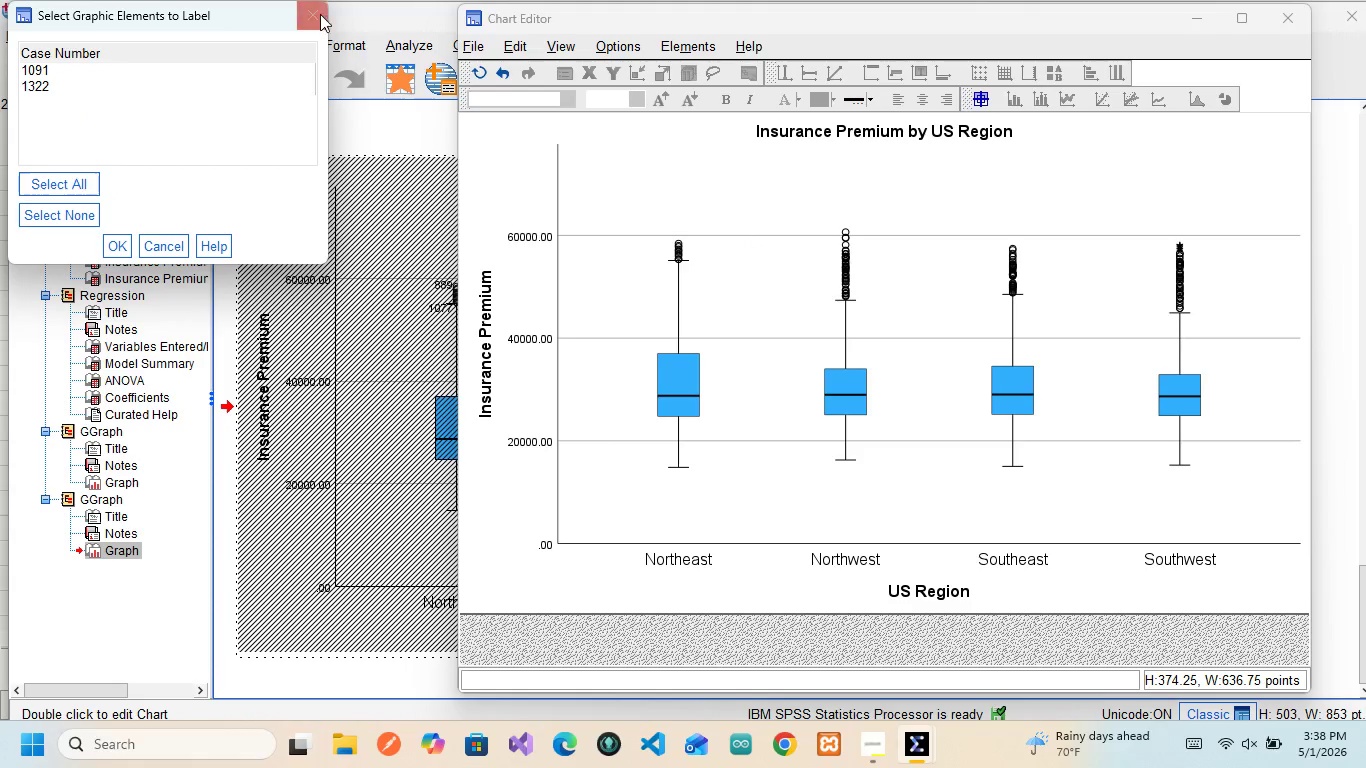 
left_click([312, 12])
 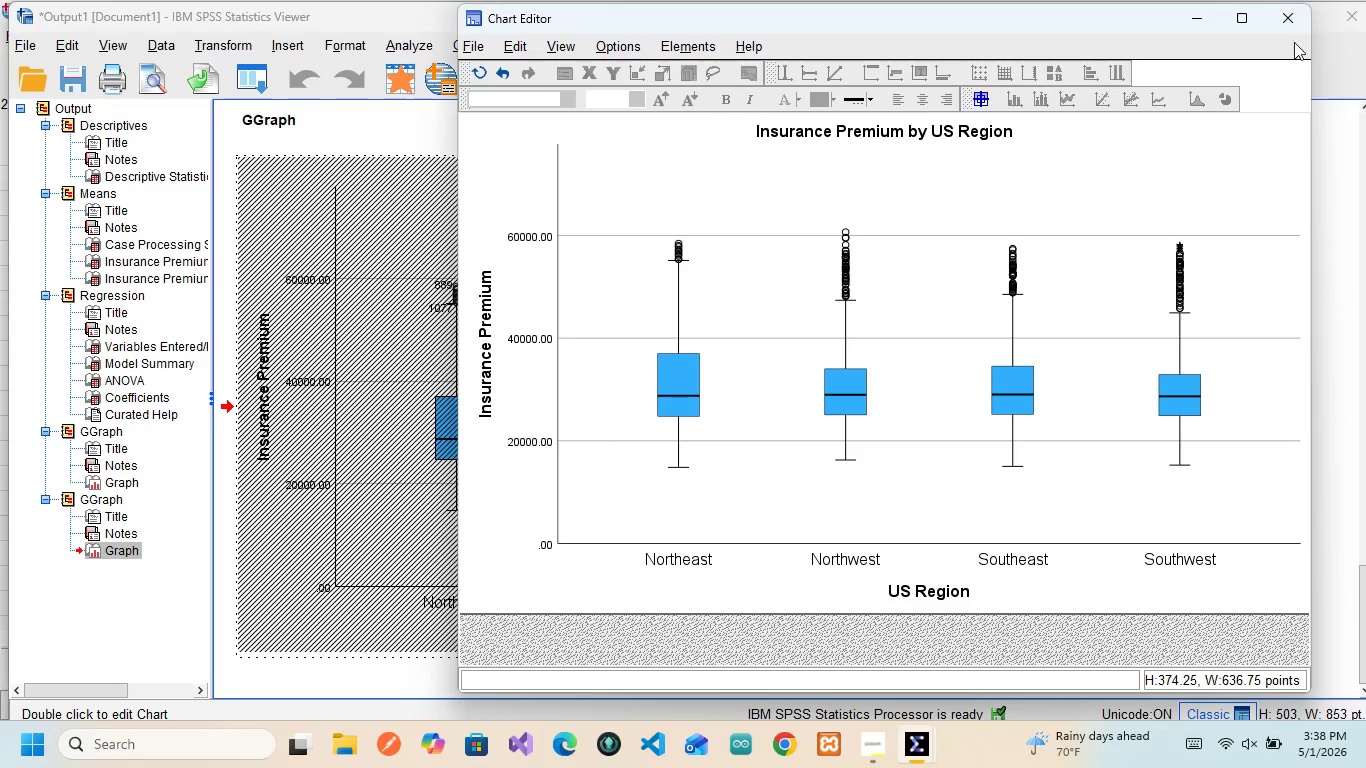 
left_click([1289, 22])
 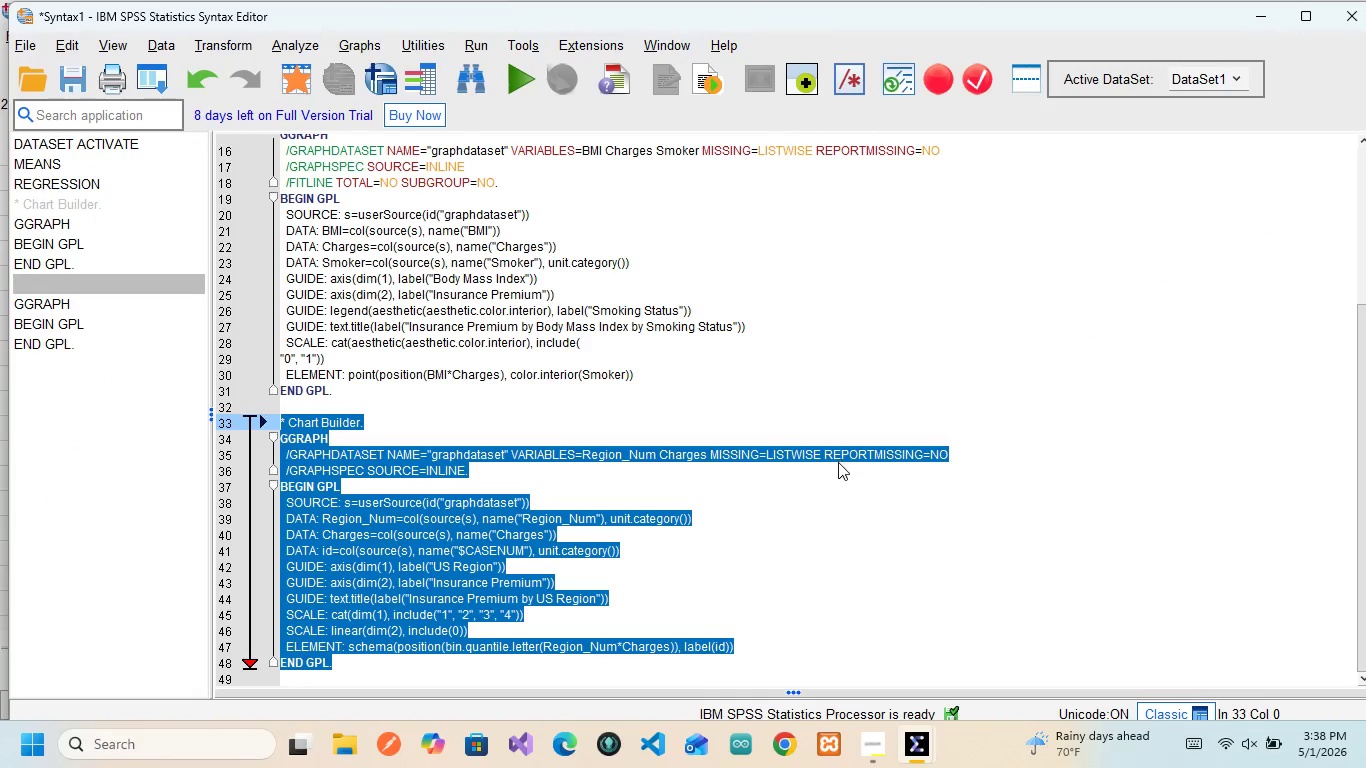 
left_click([836, 460])
 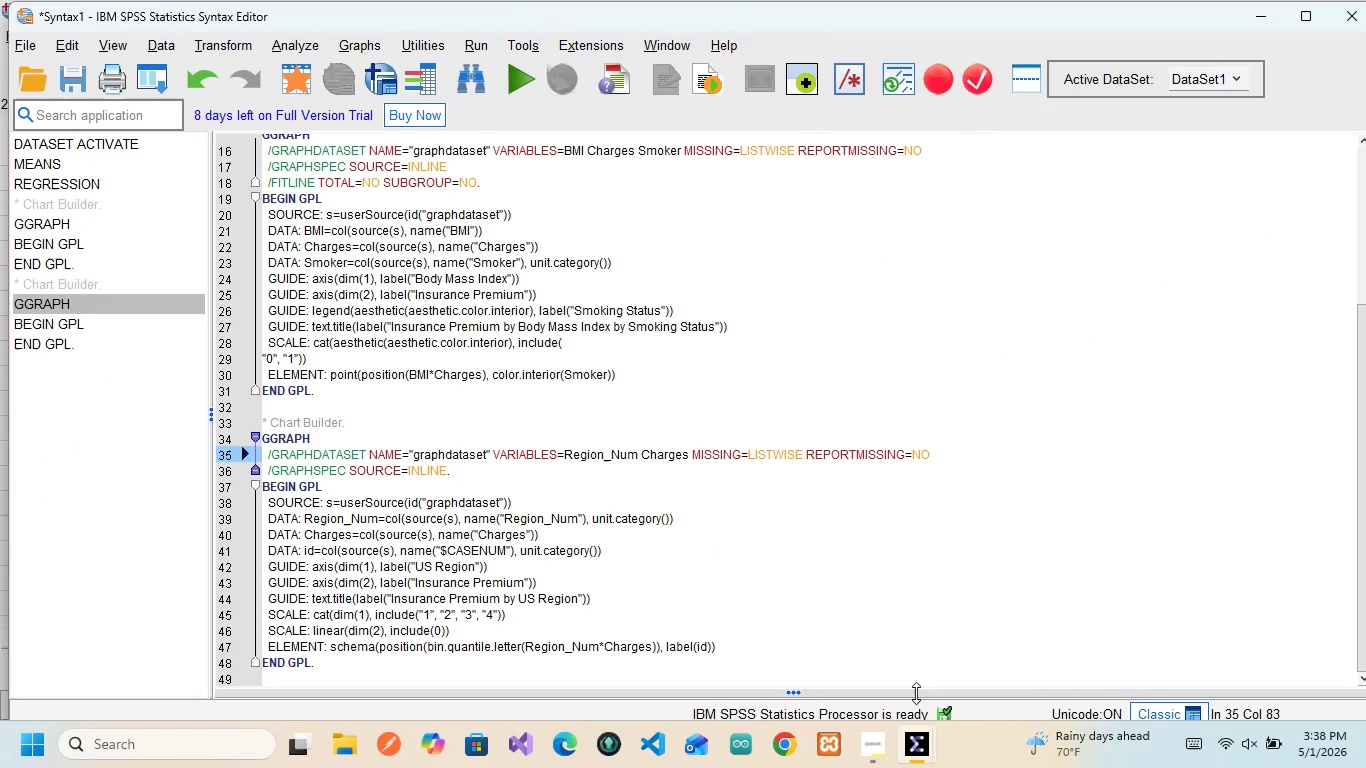 
mouse_move([914, 706])
 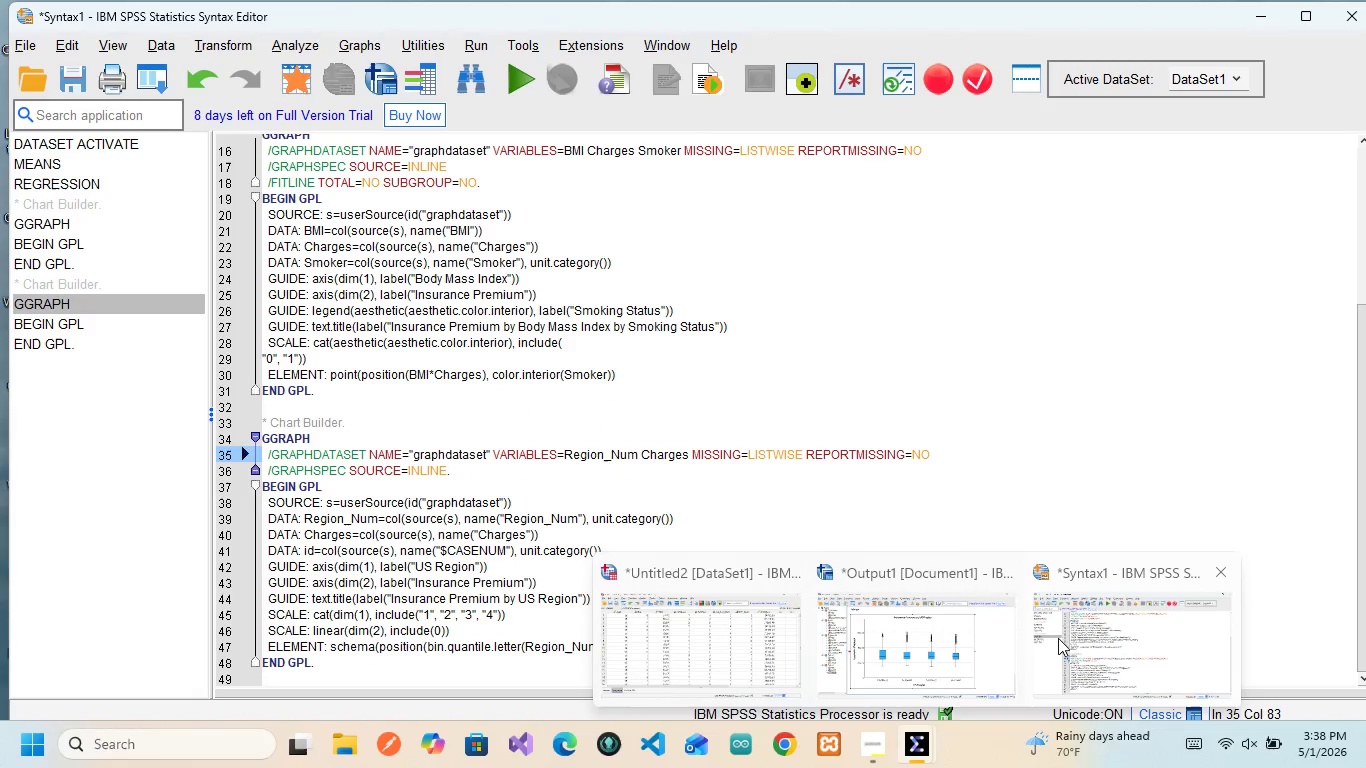 
left_click([1095, 648])
 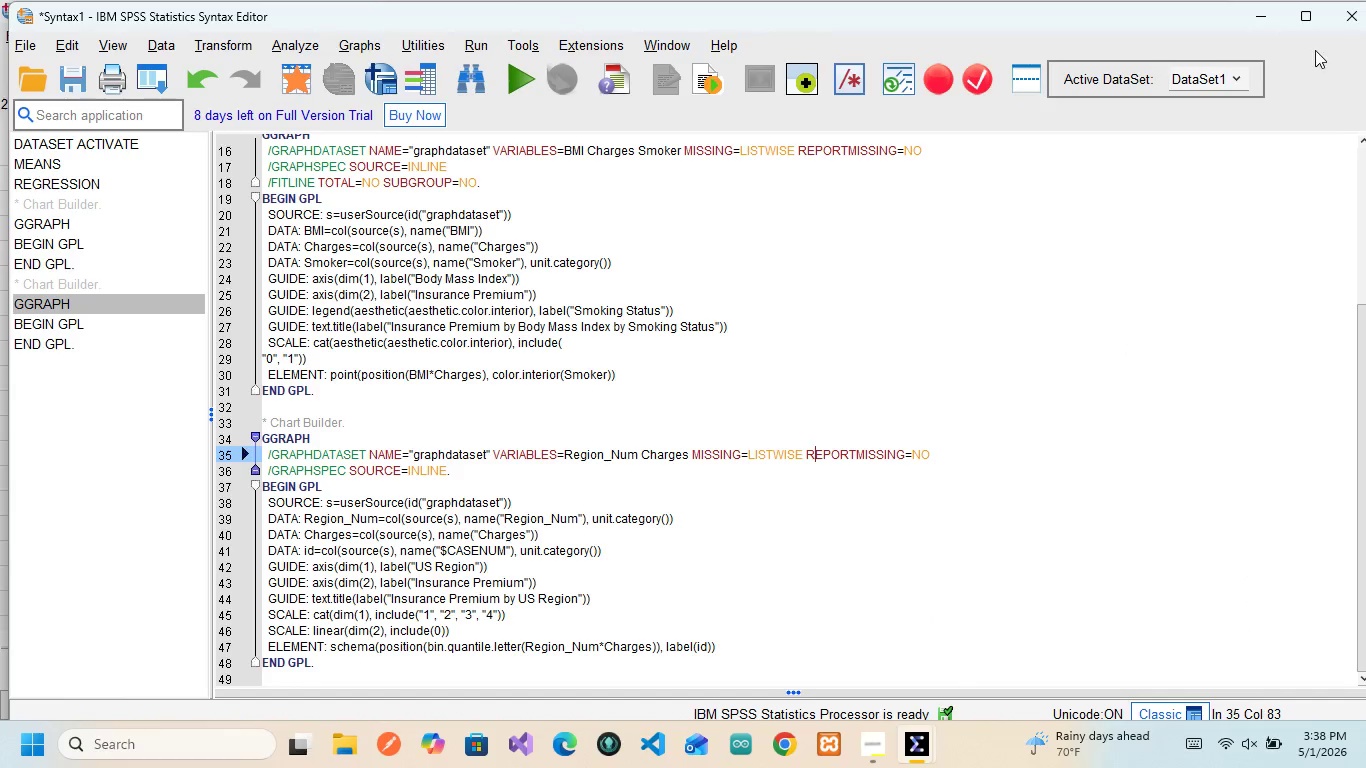 
left_click([1306, 20])
 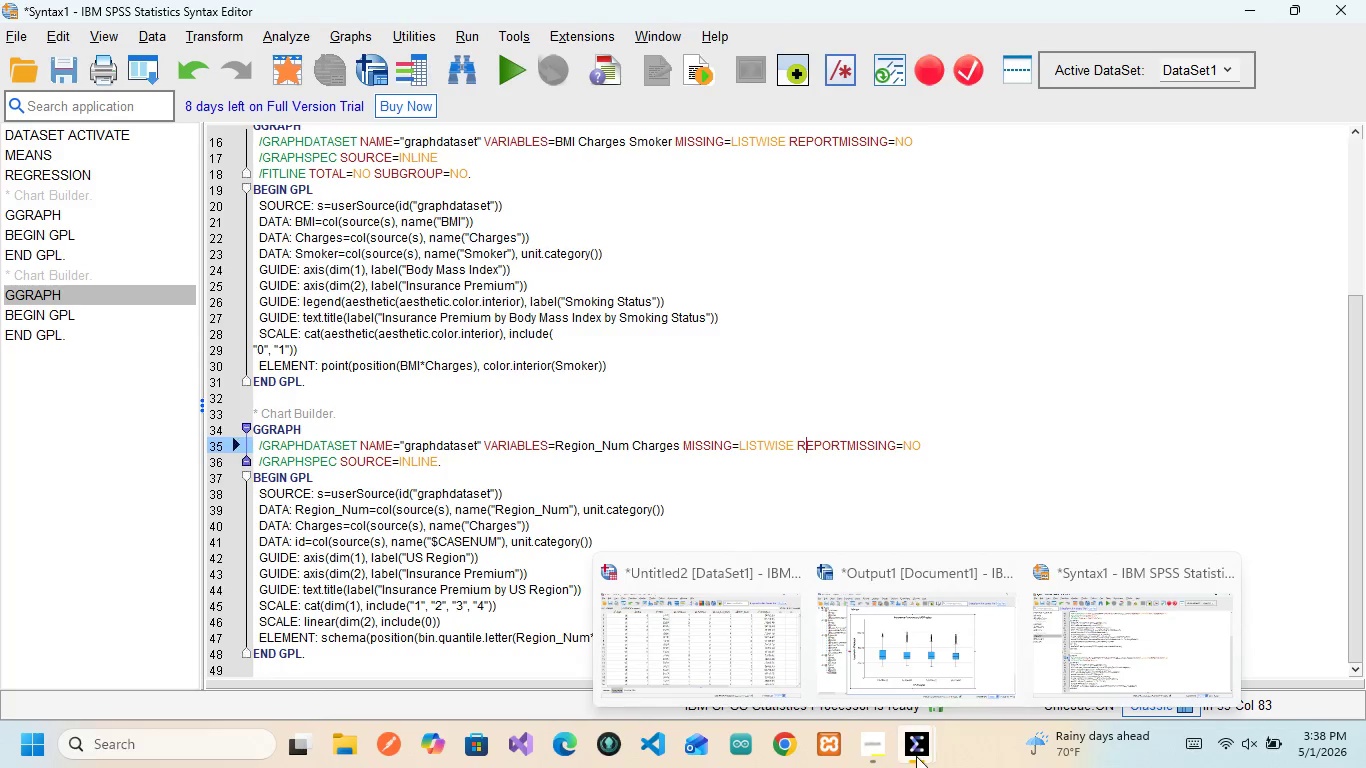 
left_click([901, 650])
 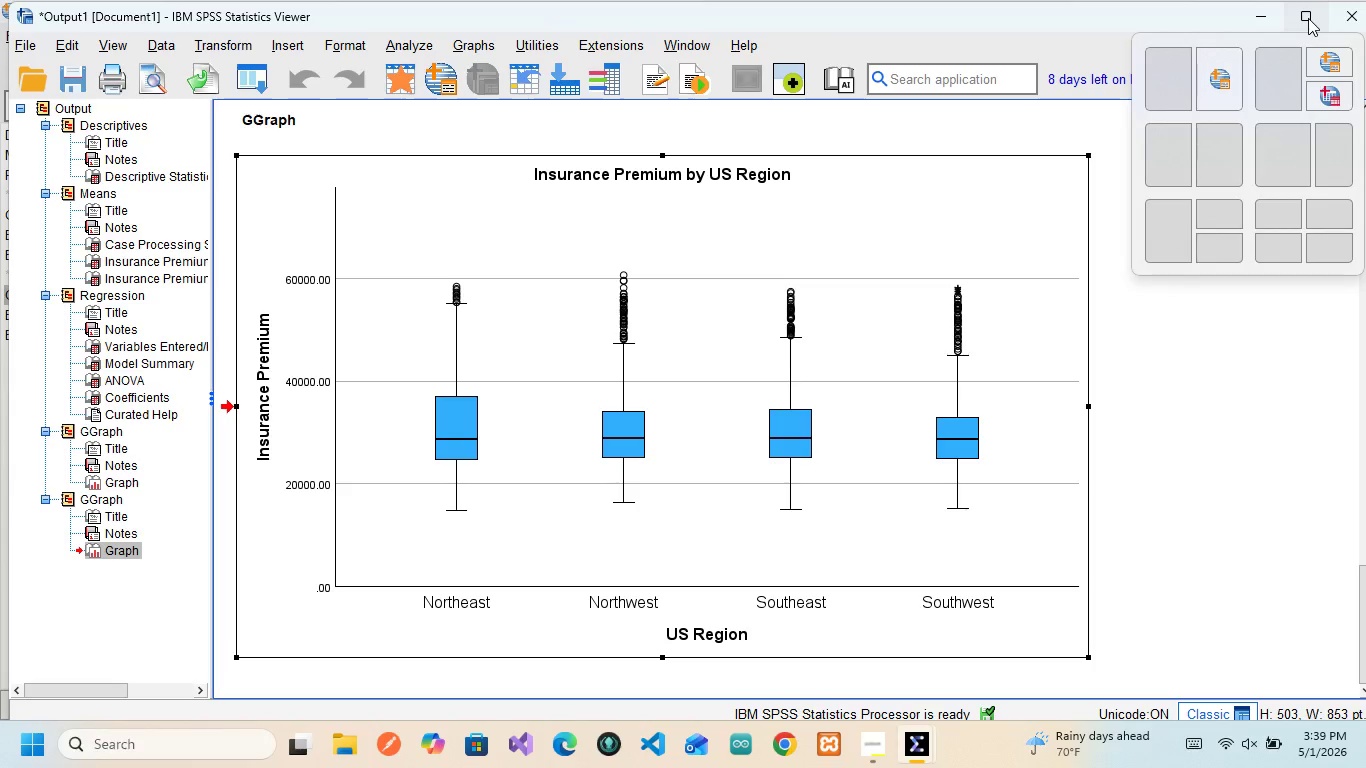 
wait(5.69)
 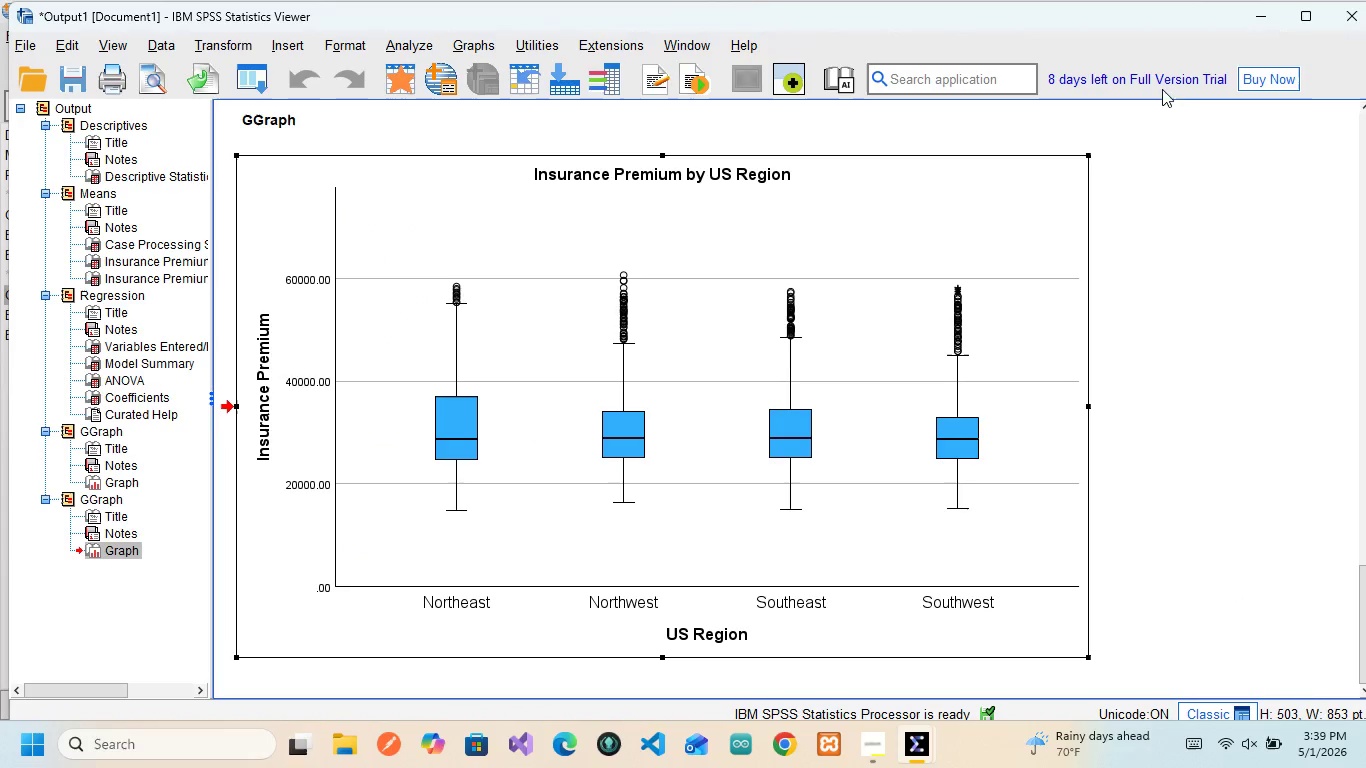 
left_click([1308, 18])
 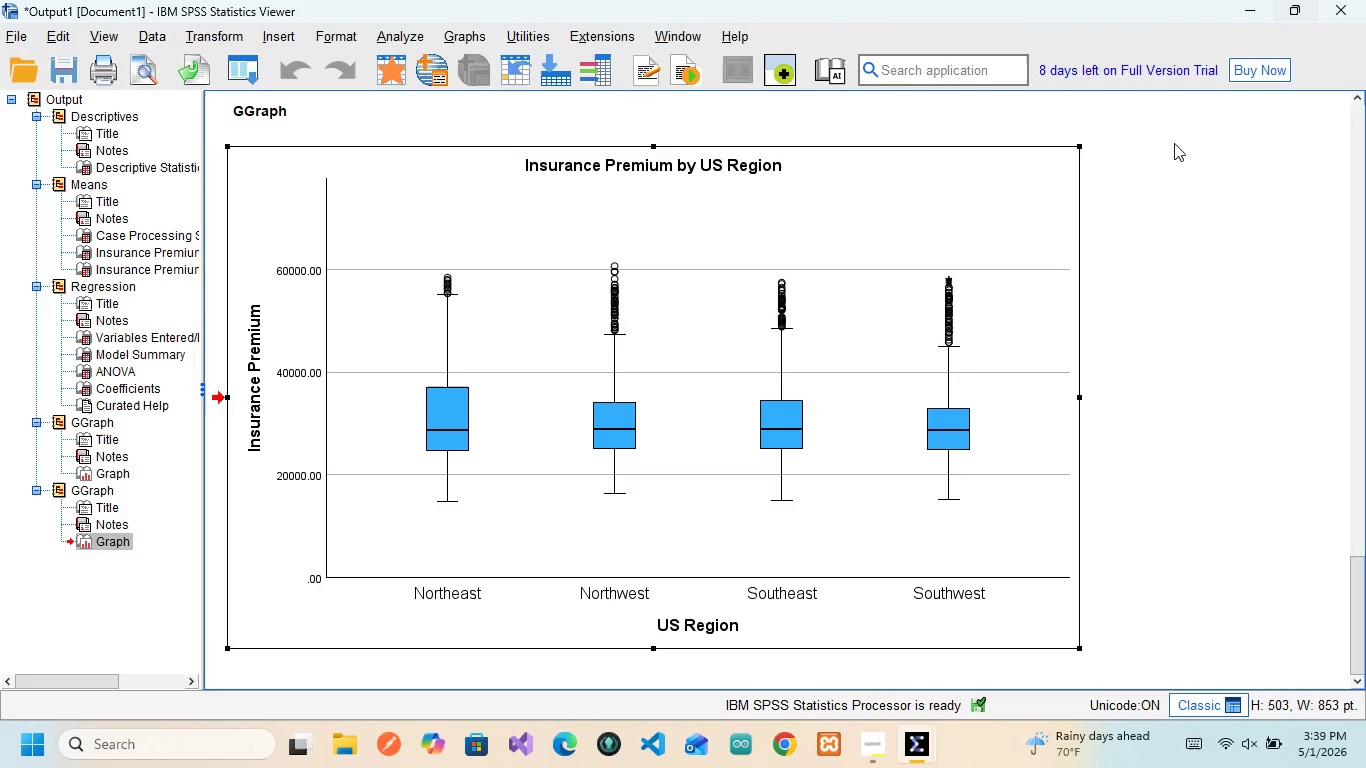 
mouse_move([954, 344])
 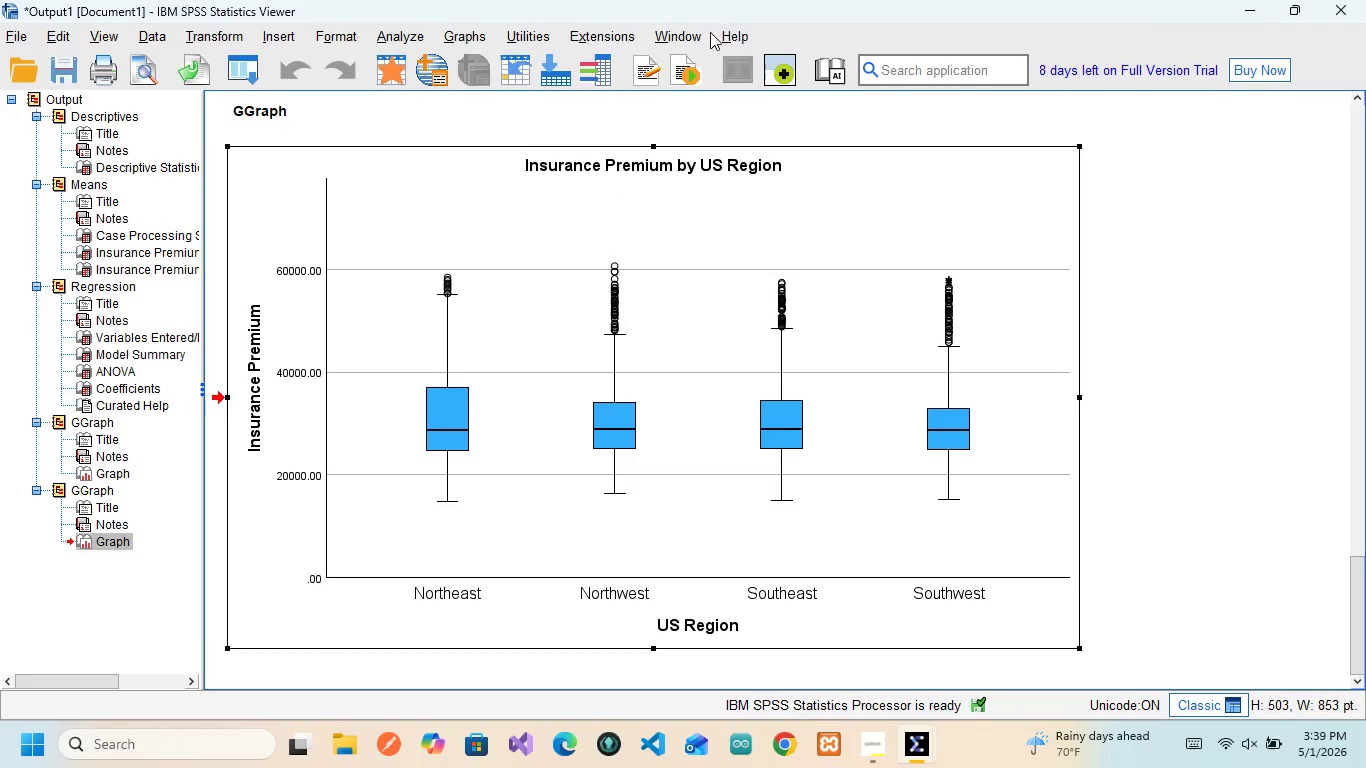 
wait(6.32)
 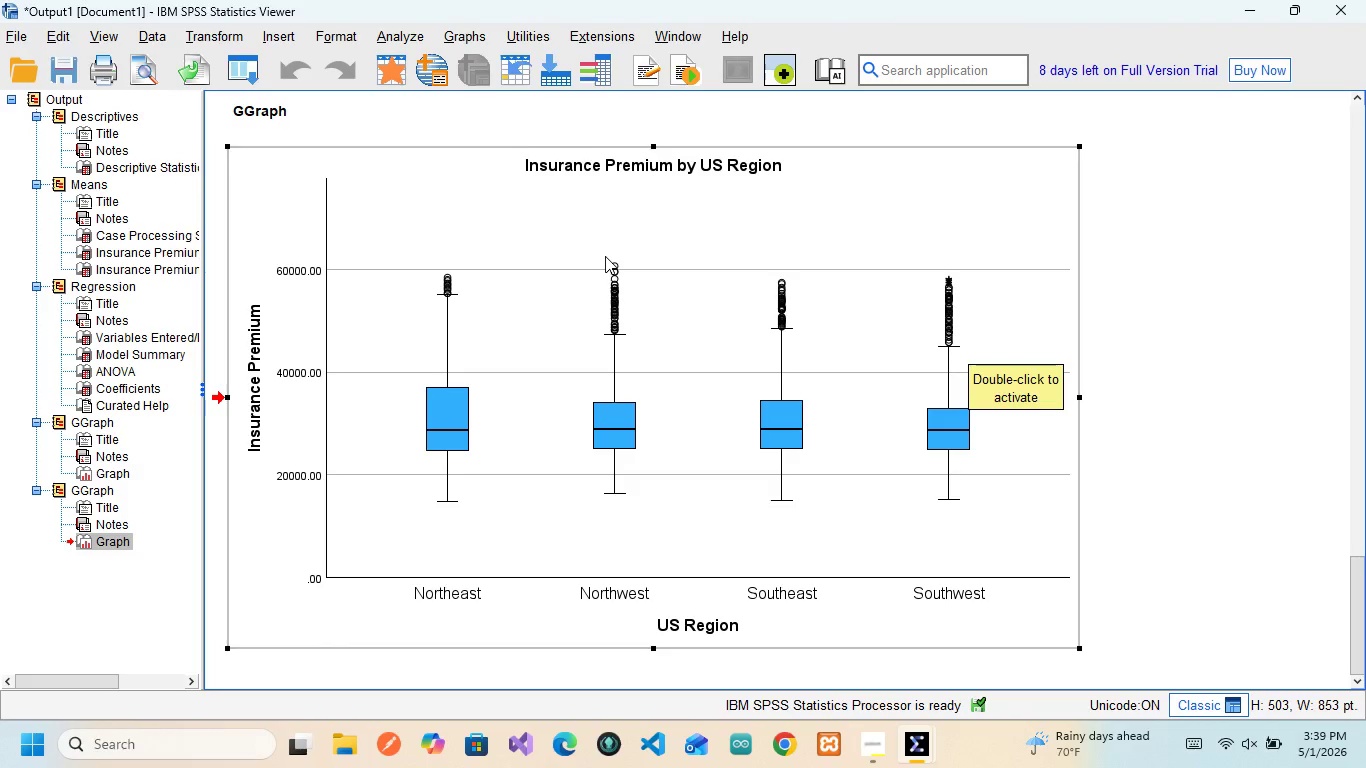 
left_click([467, 36])
 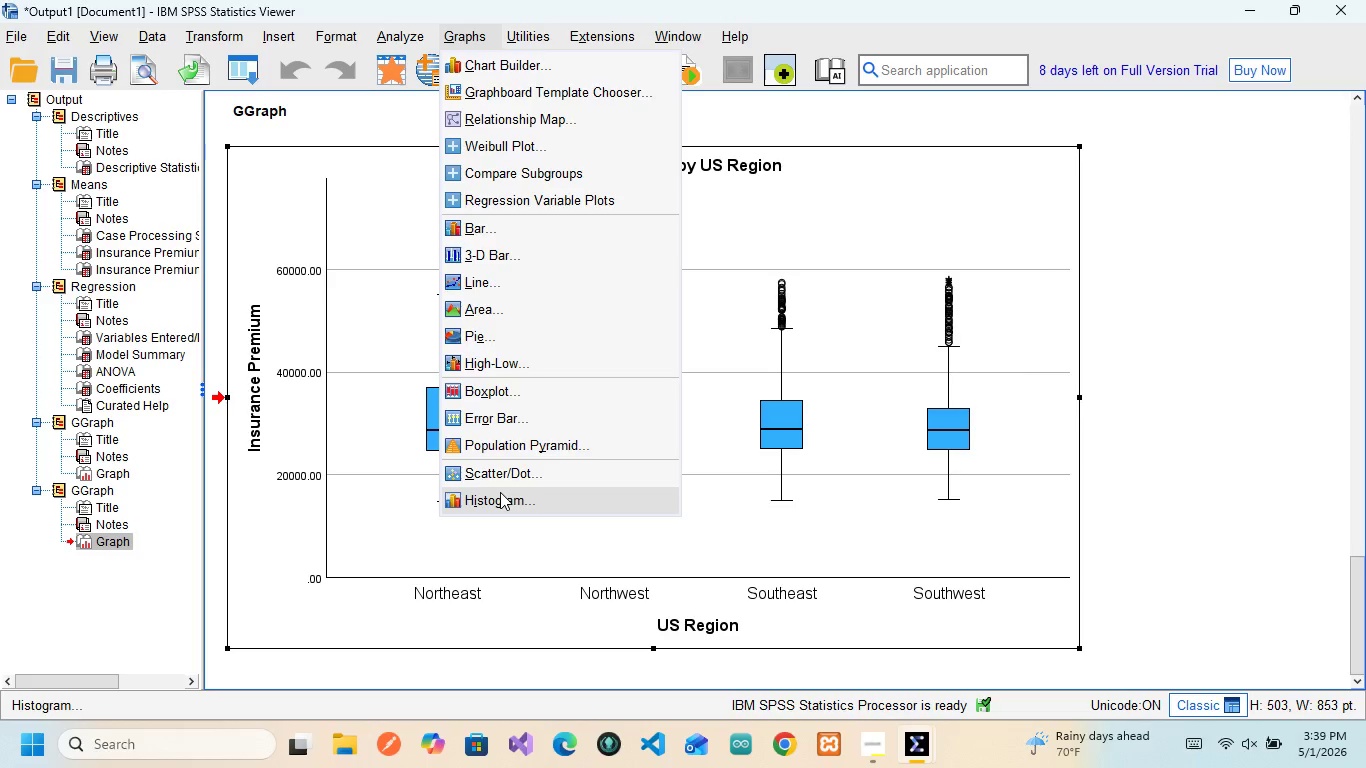 
wait(37.08)
 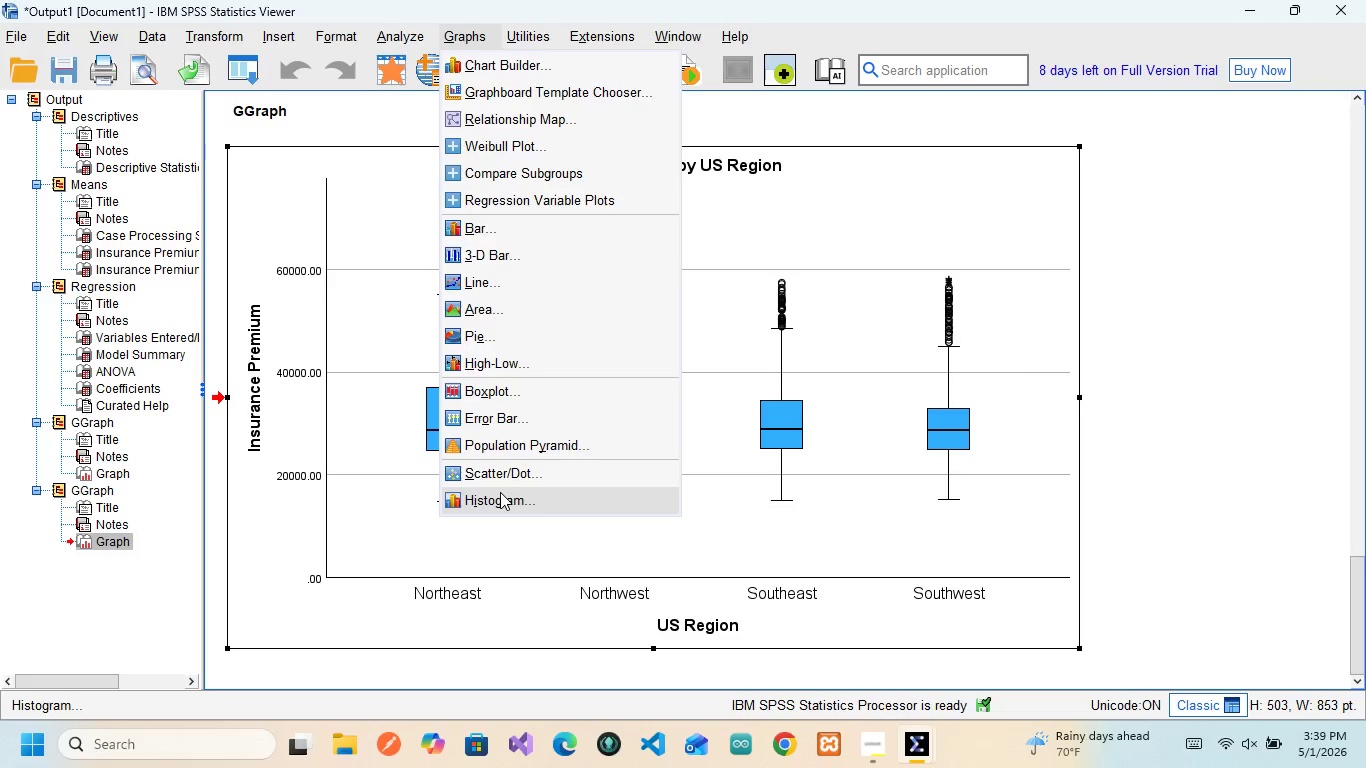 
left_click([537, 68])
 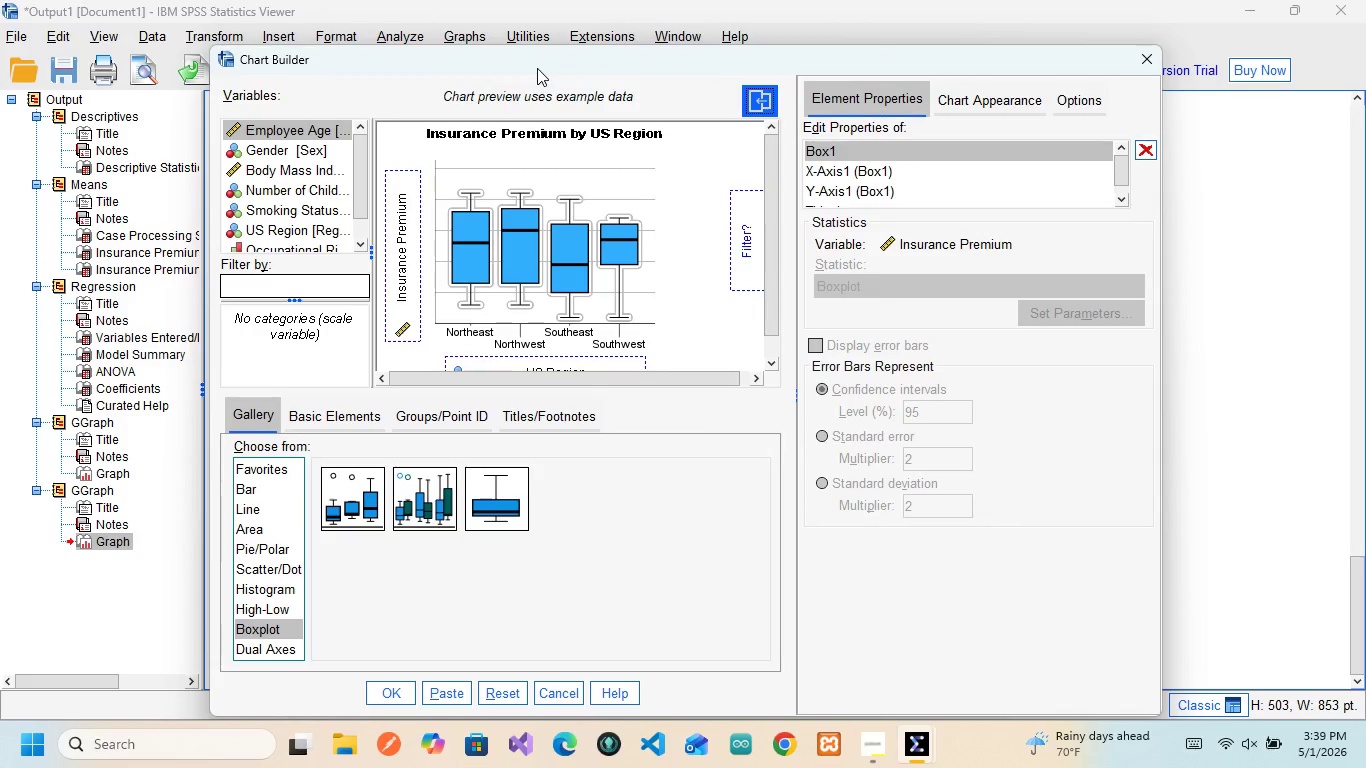 
wait(8.34)
 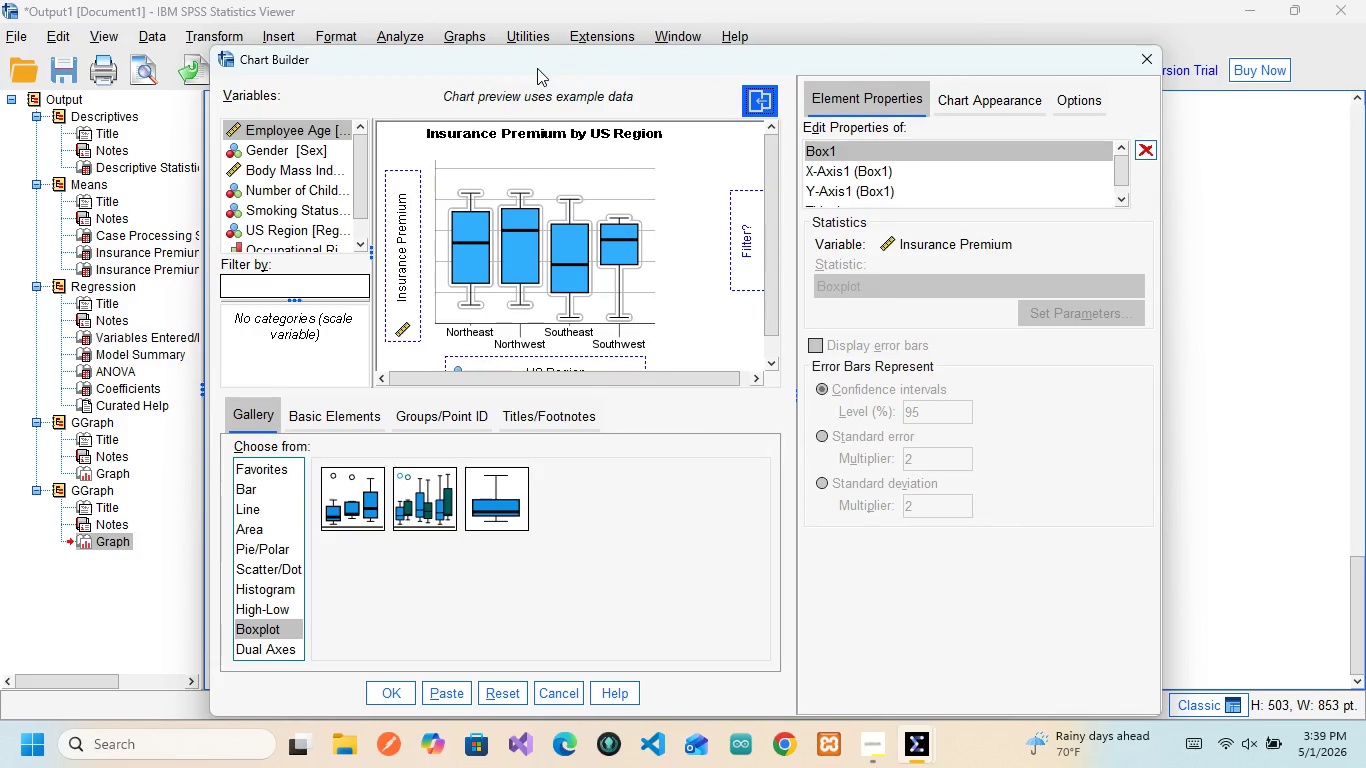 
scroll: coordinate [254, 564], scroll_direction: down, amount: 1.0
 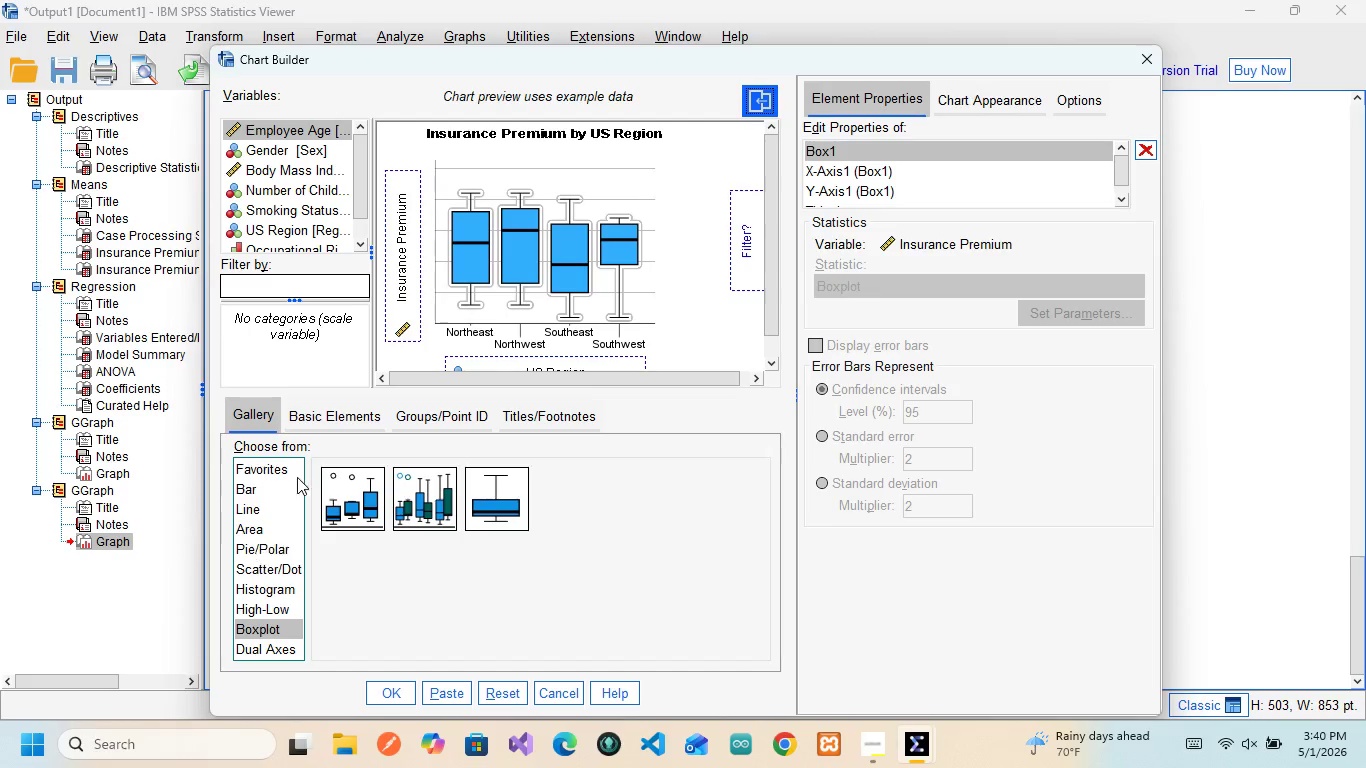 
mouse_move([387, 470])
 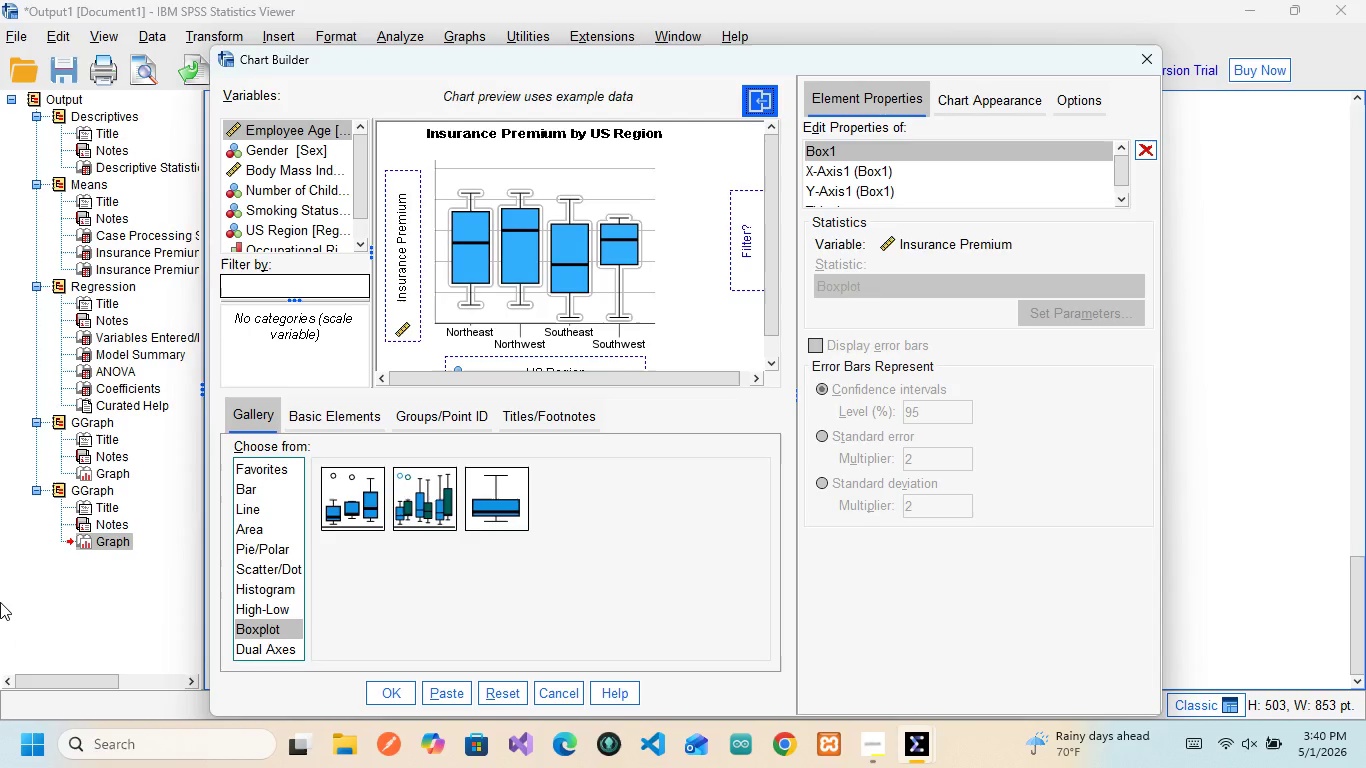 
wait(21.68)
 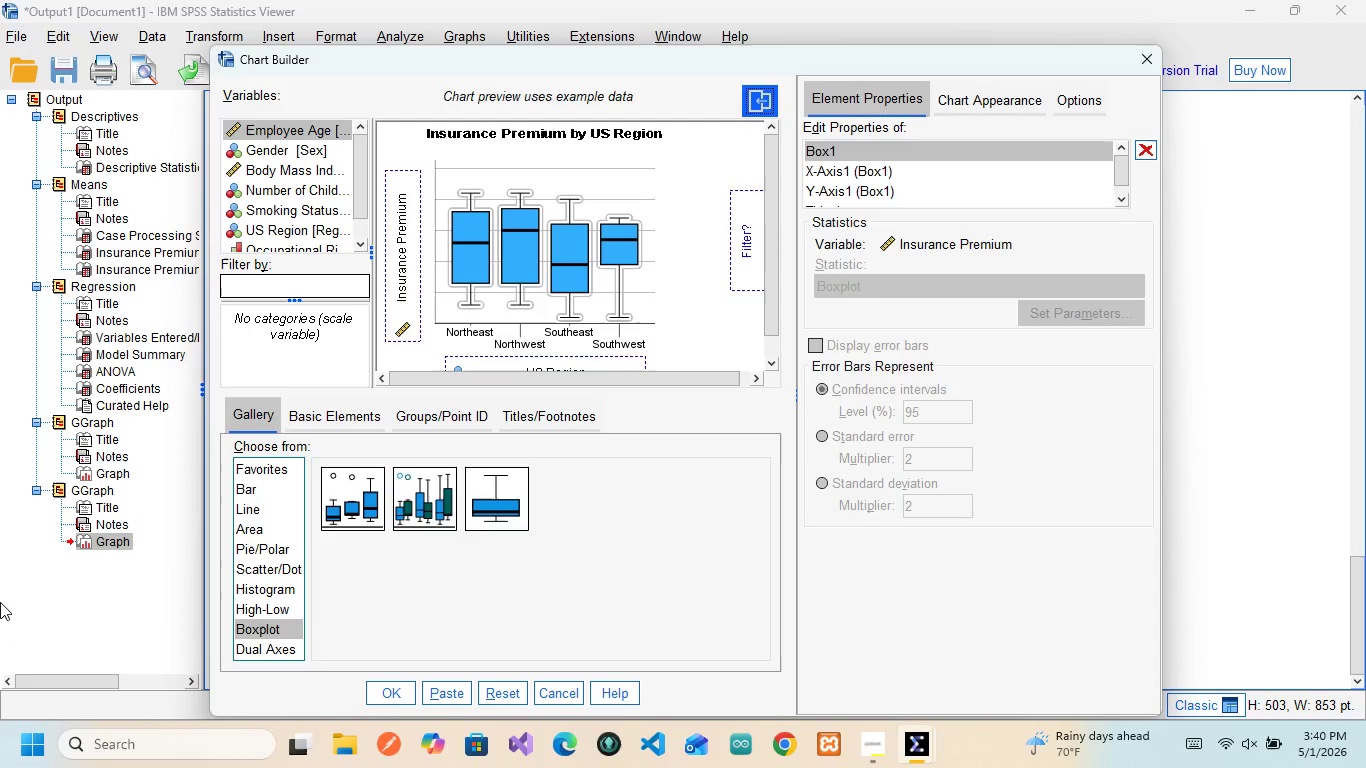 
mouse_move([480, 513])
 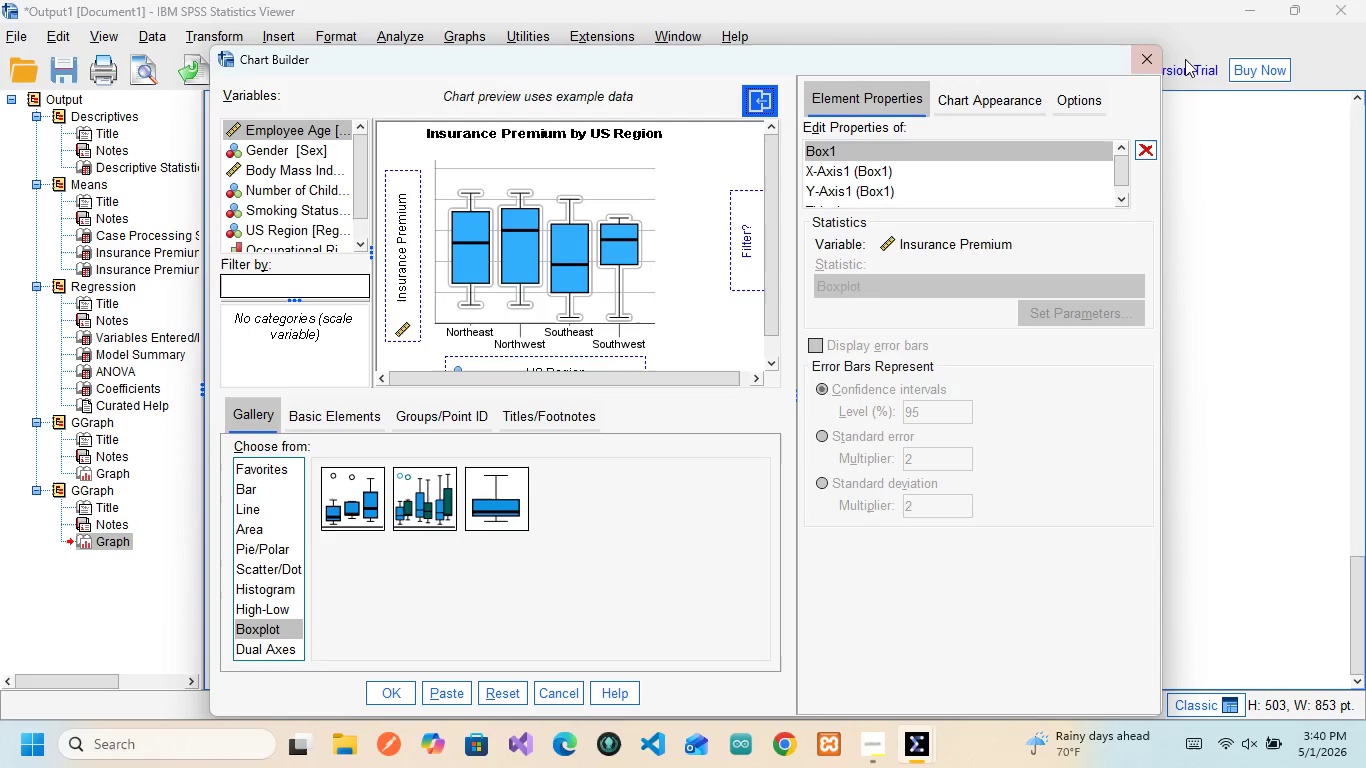 
wait(5.89)
 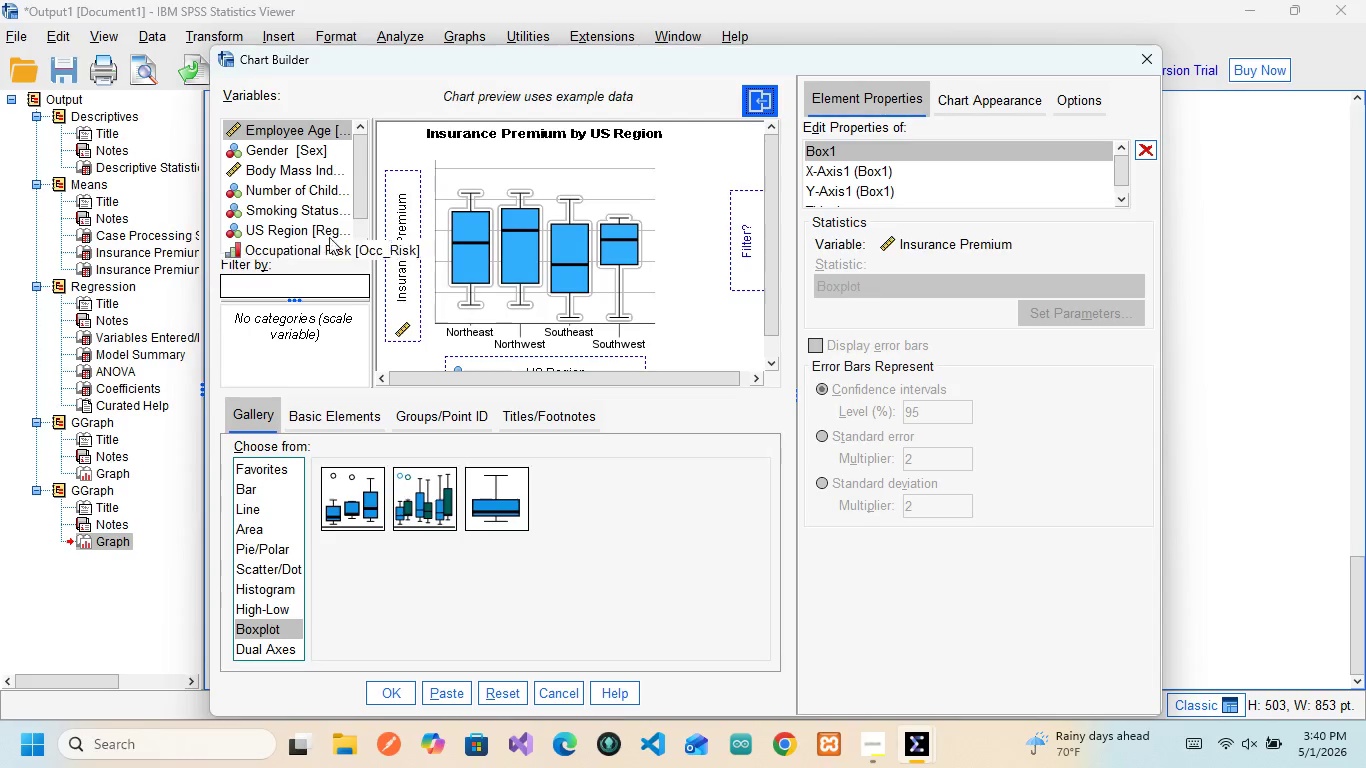 
left_click([1156, 61])
 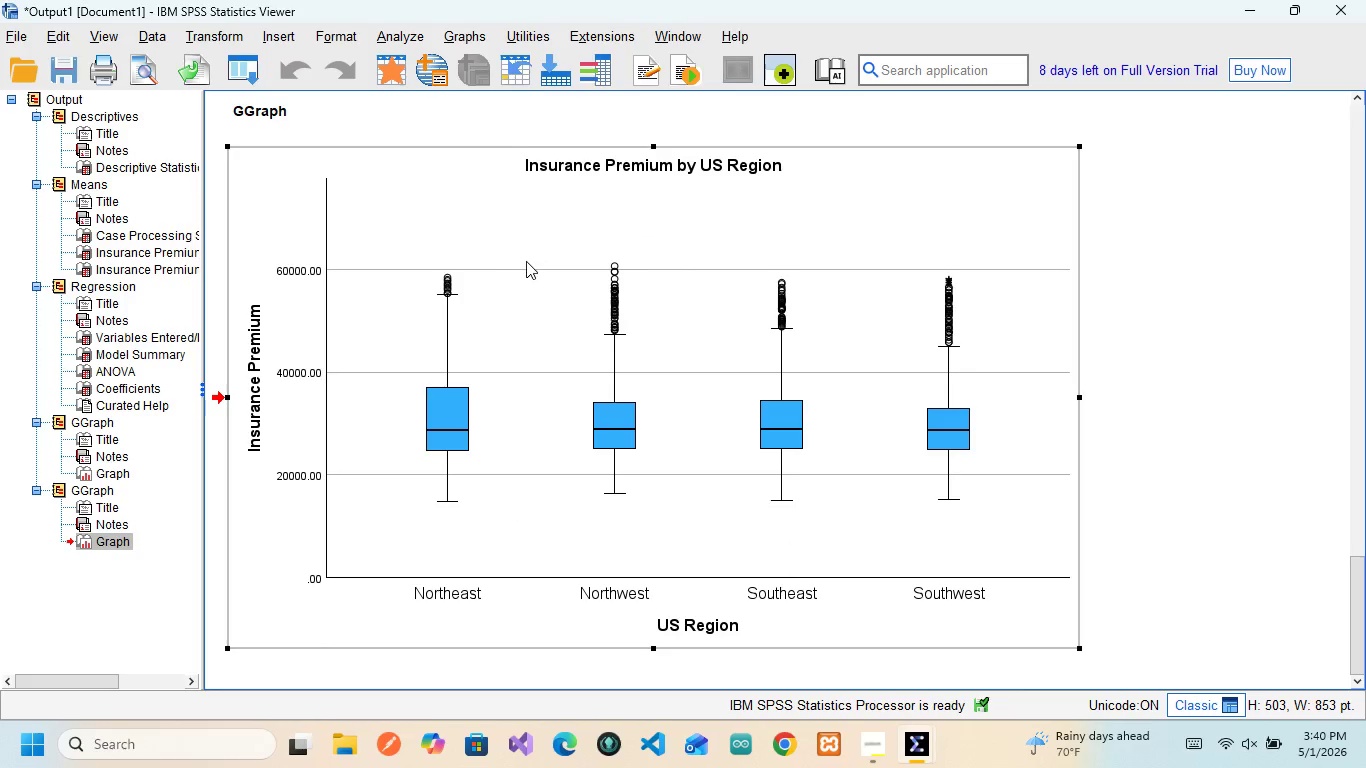 
mouse_move([368, 364])
 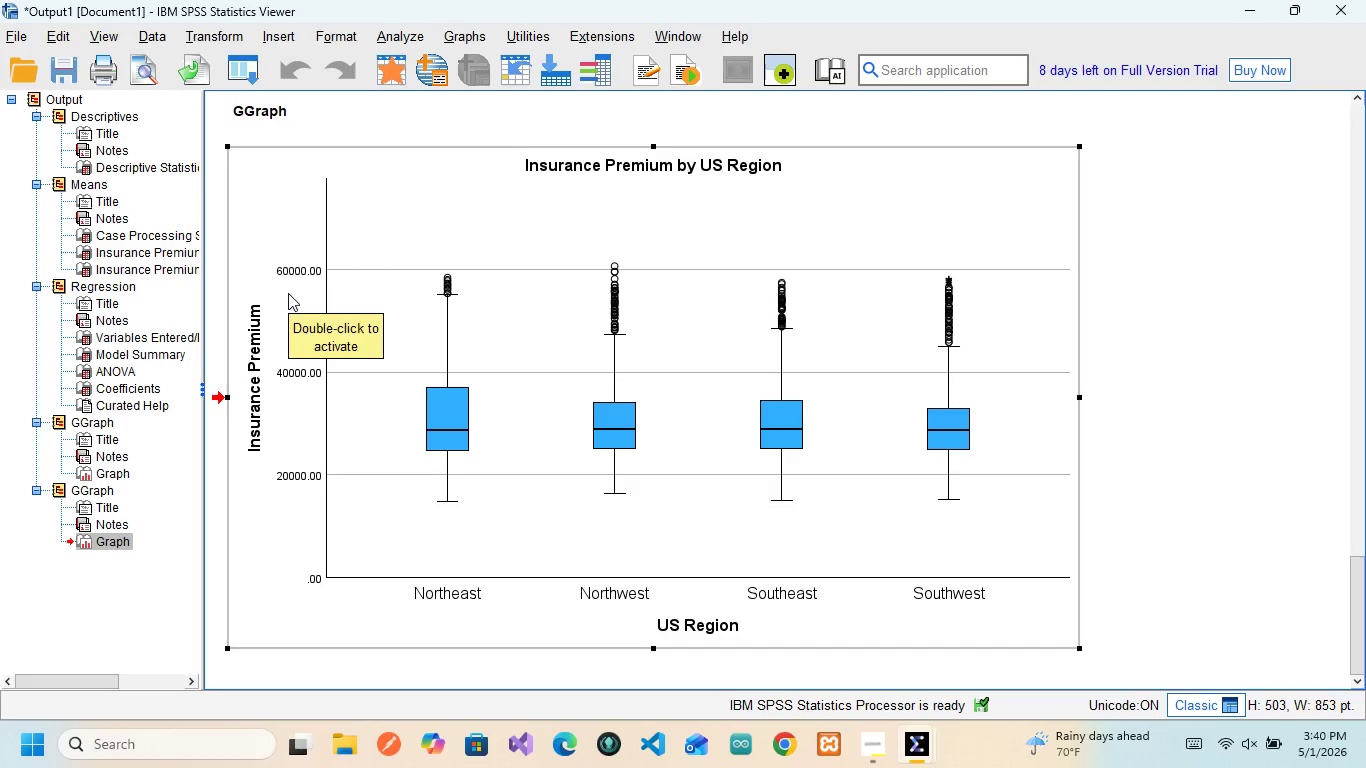 
wait(21.64)
 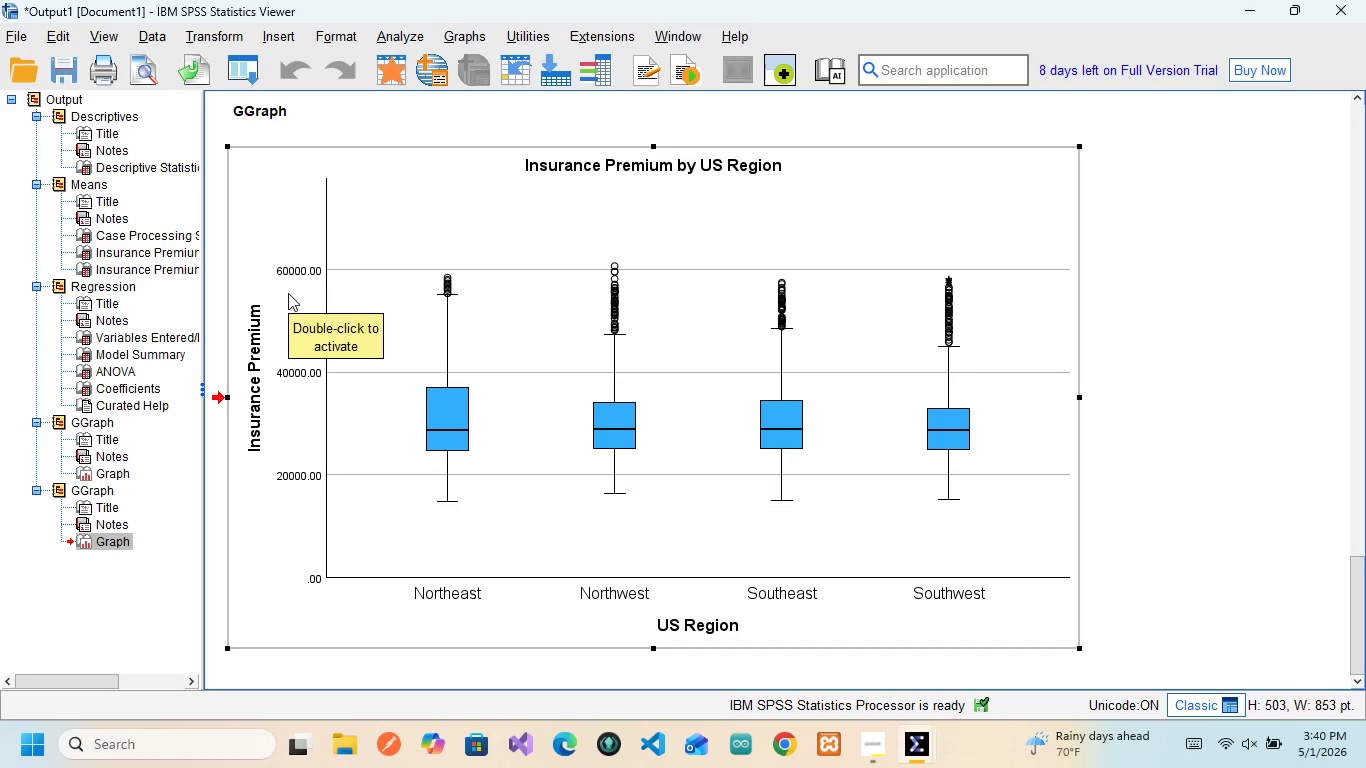 
mouse_move([661, 257])
 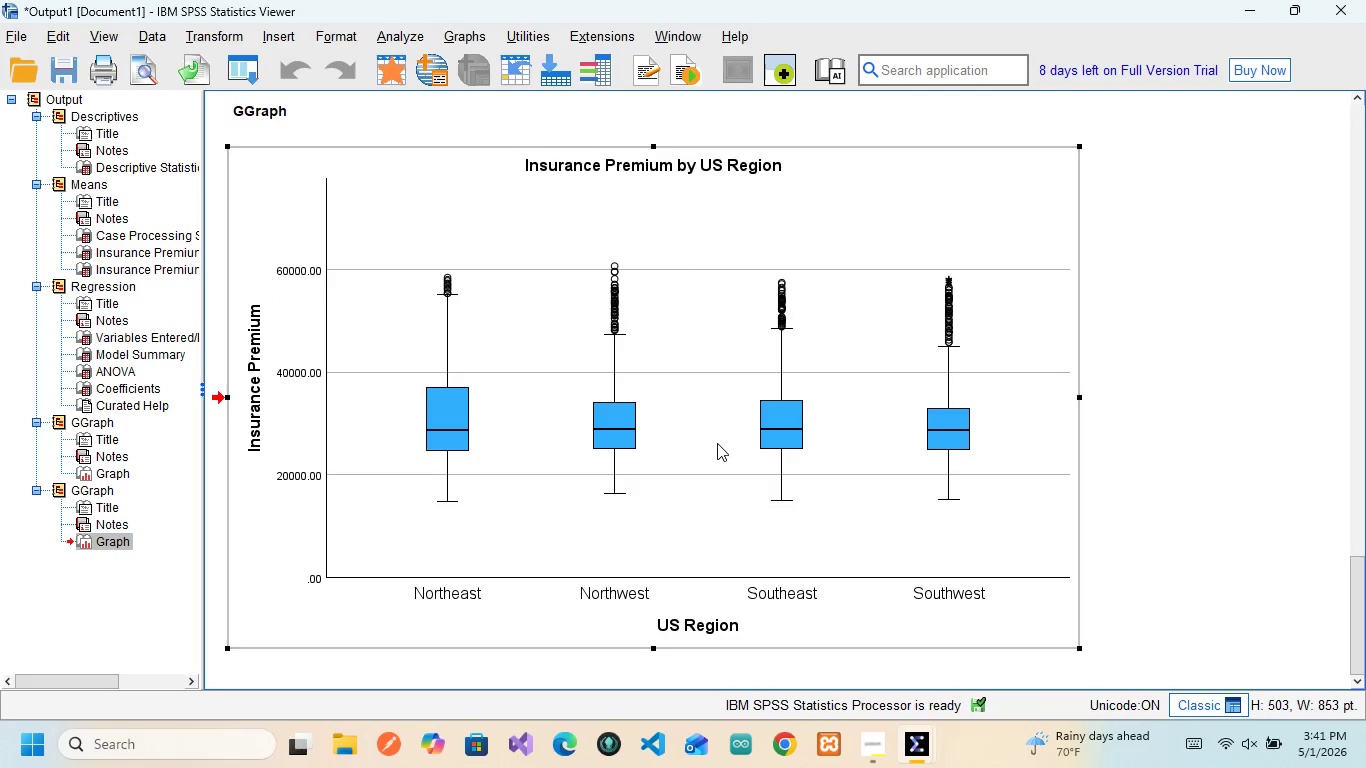 
double_click([717, 443])
 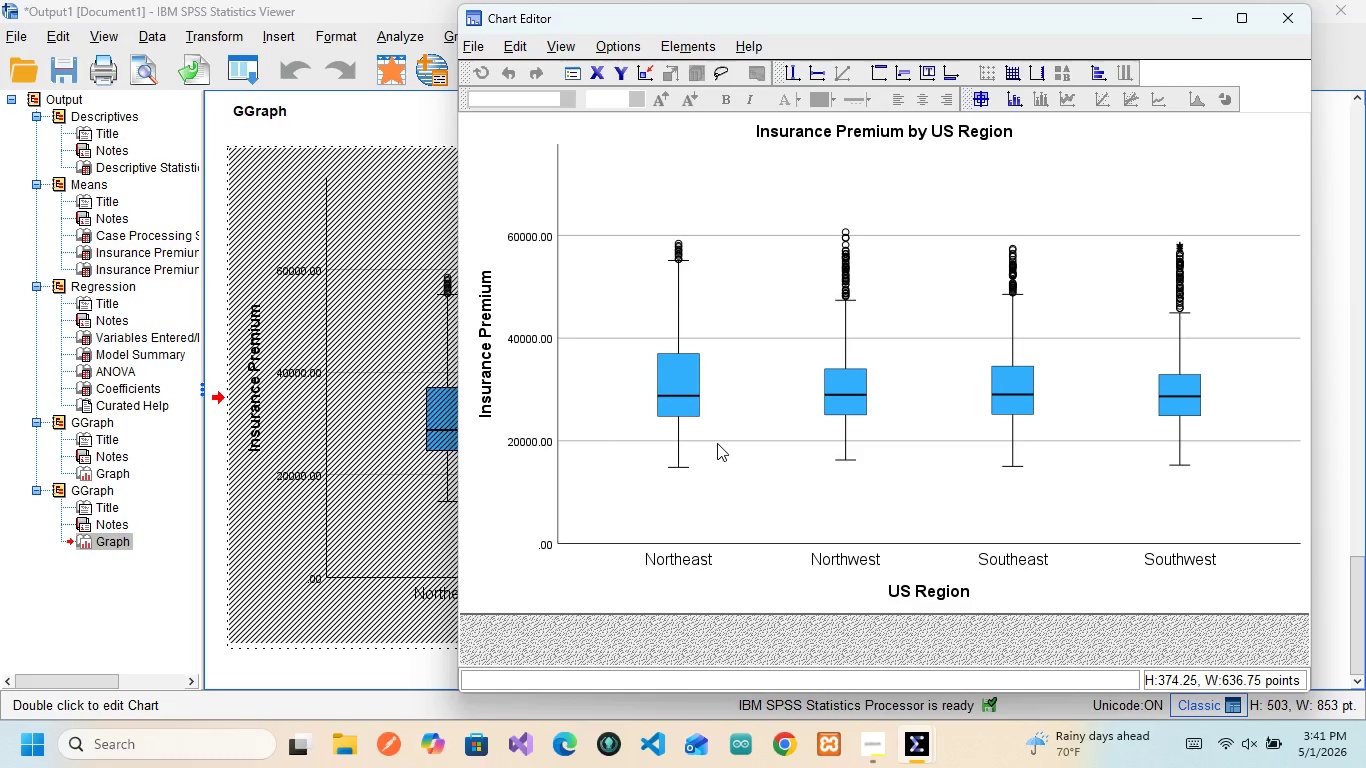 
wait(10.62)
 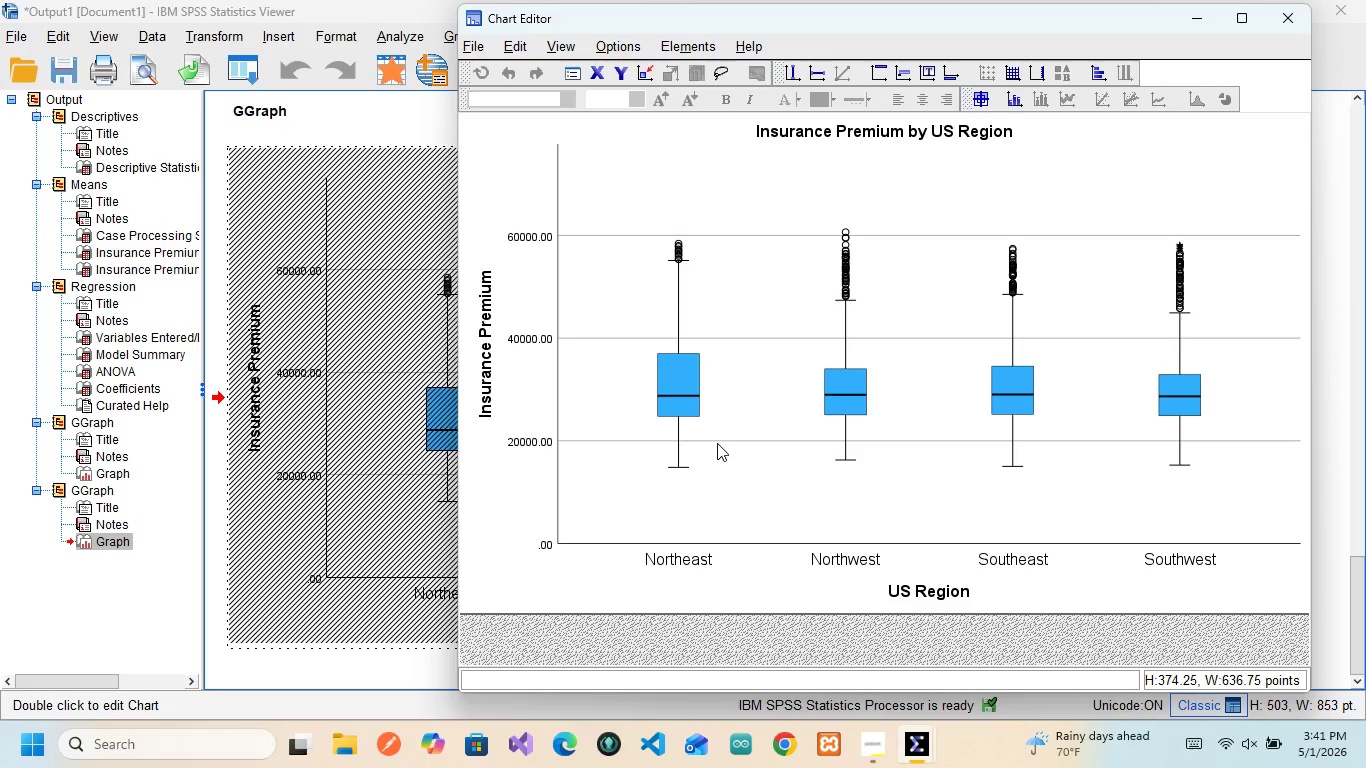 
left_click([1294, 22])
 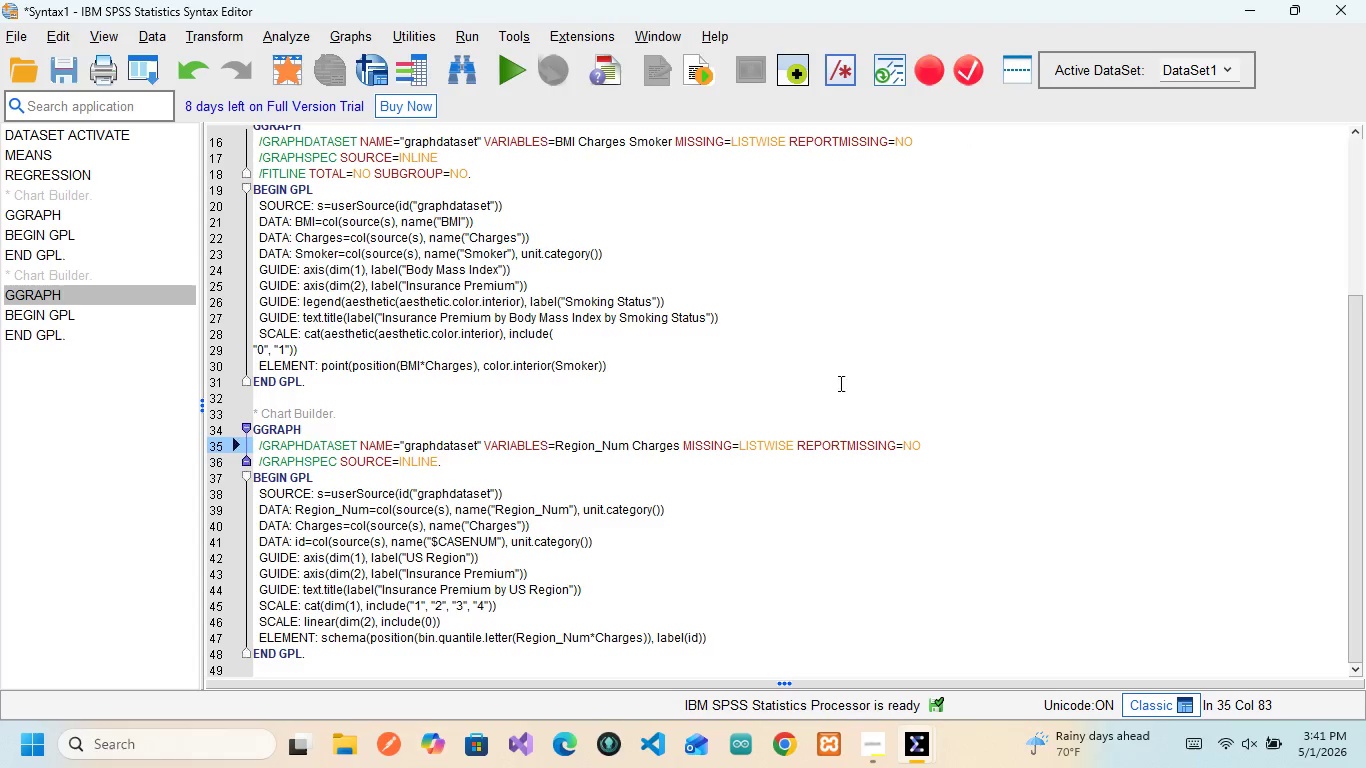 
mouse_move([920, 709])
 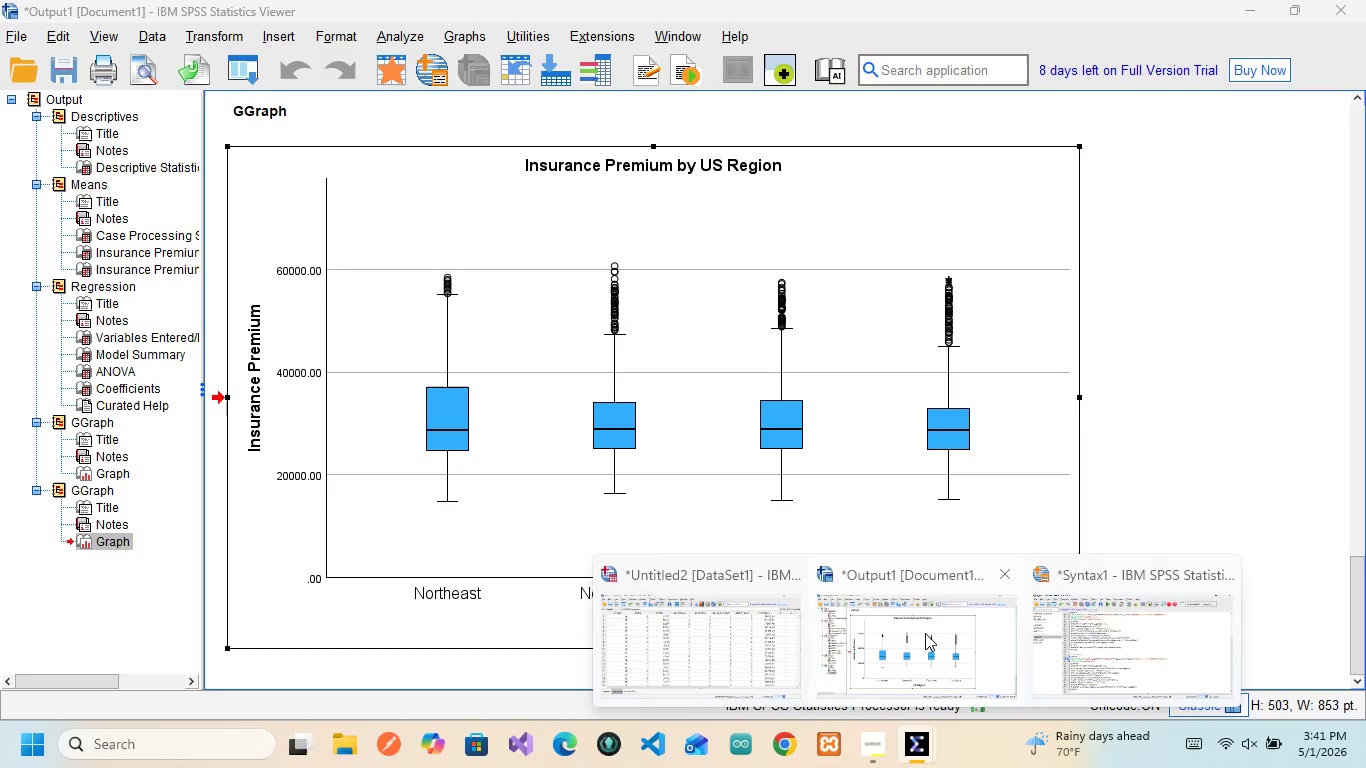 
left_click([925, 633])
 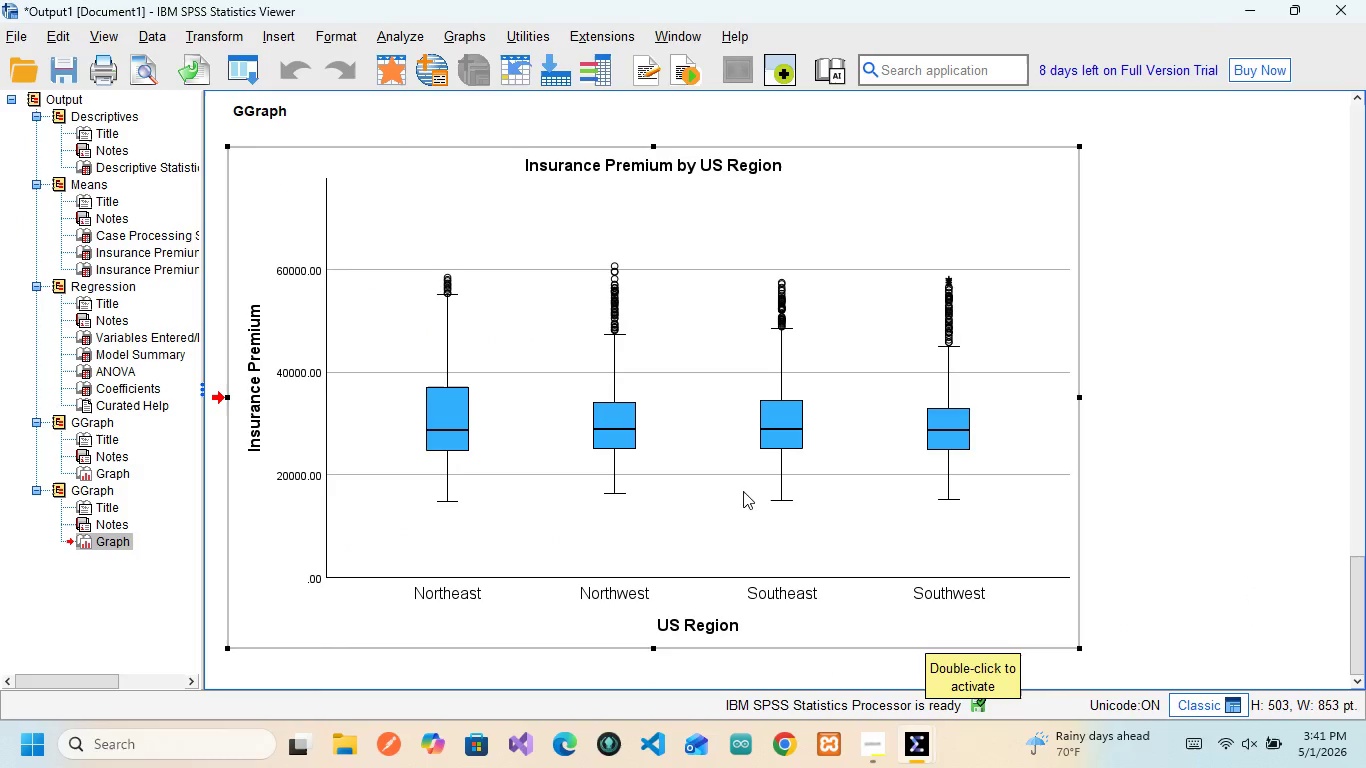 
wait(8.03)
 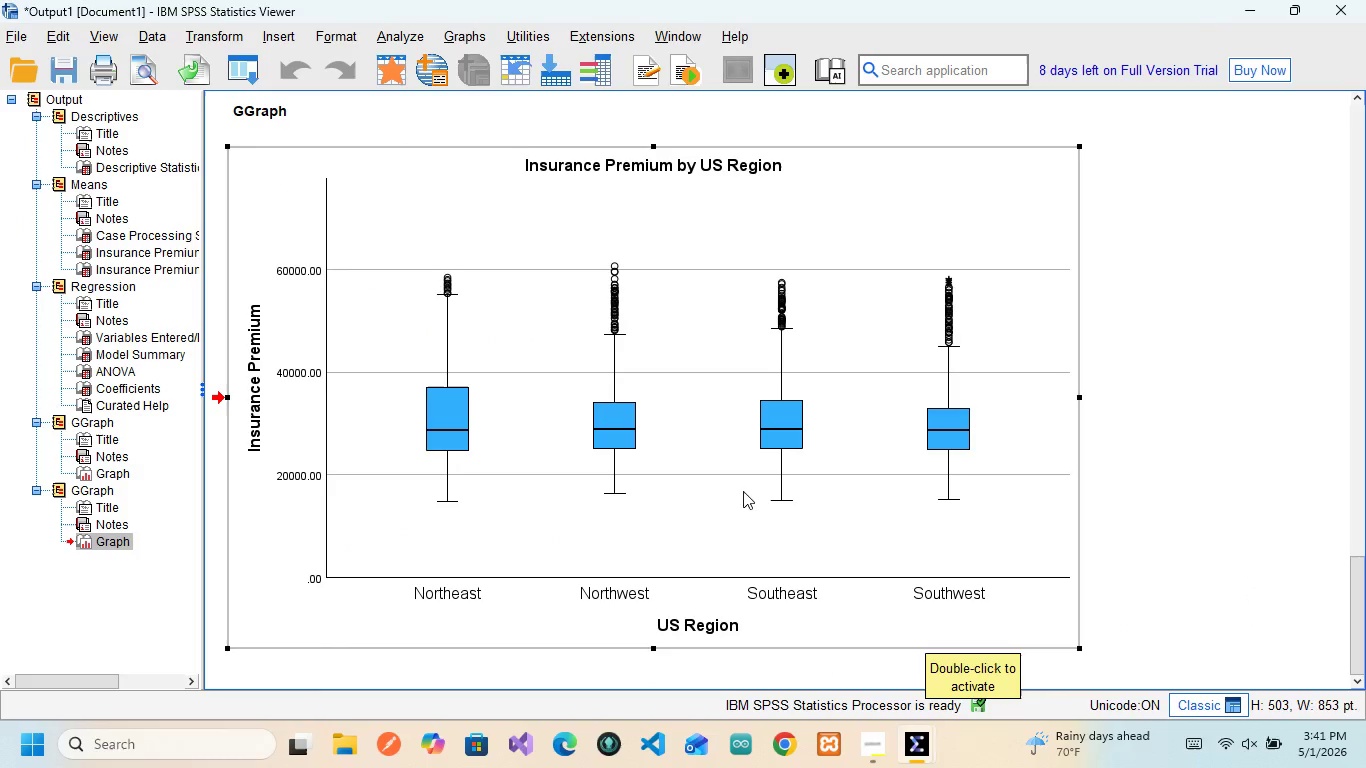 
left_click([472, 31])
 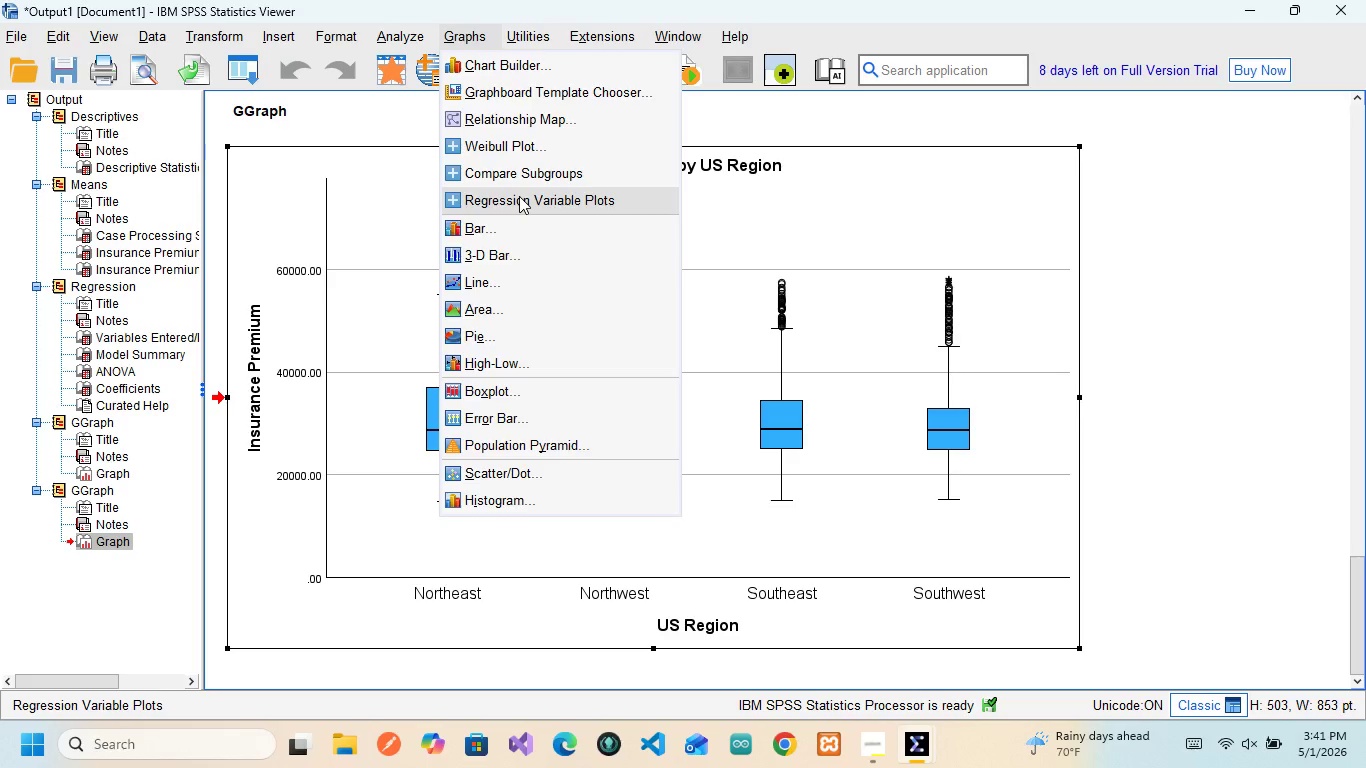 
wait(28.7)
 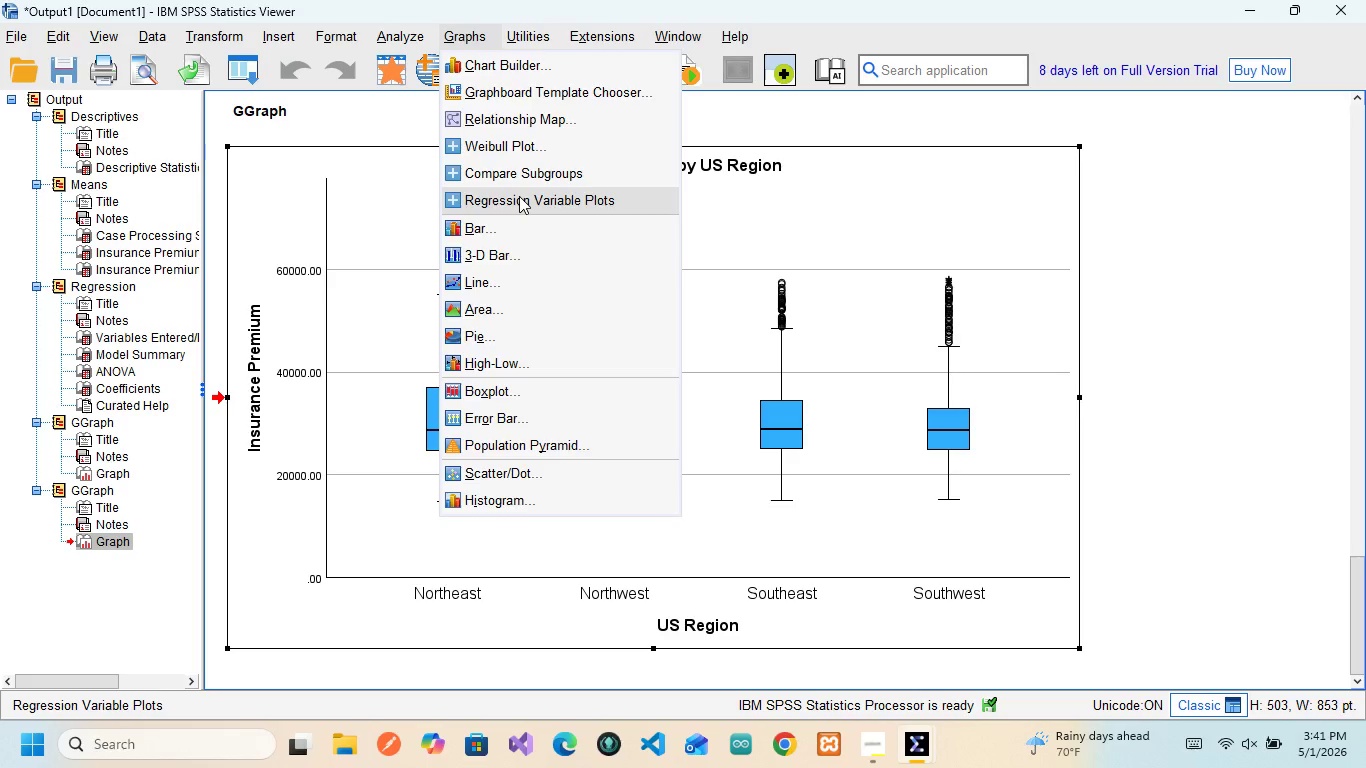 
left_click([702, 115])
 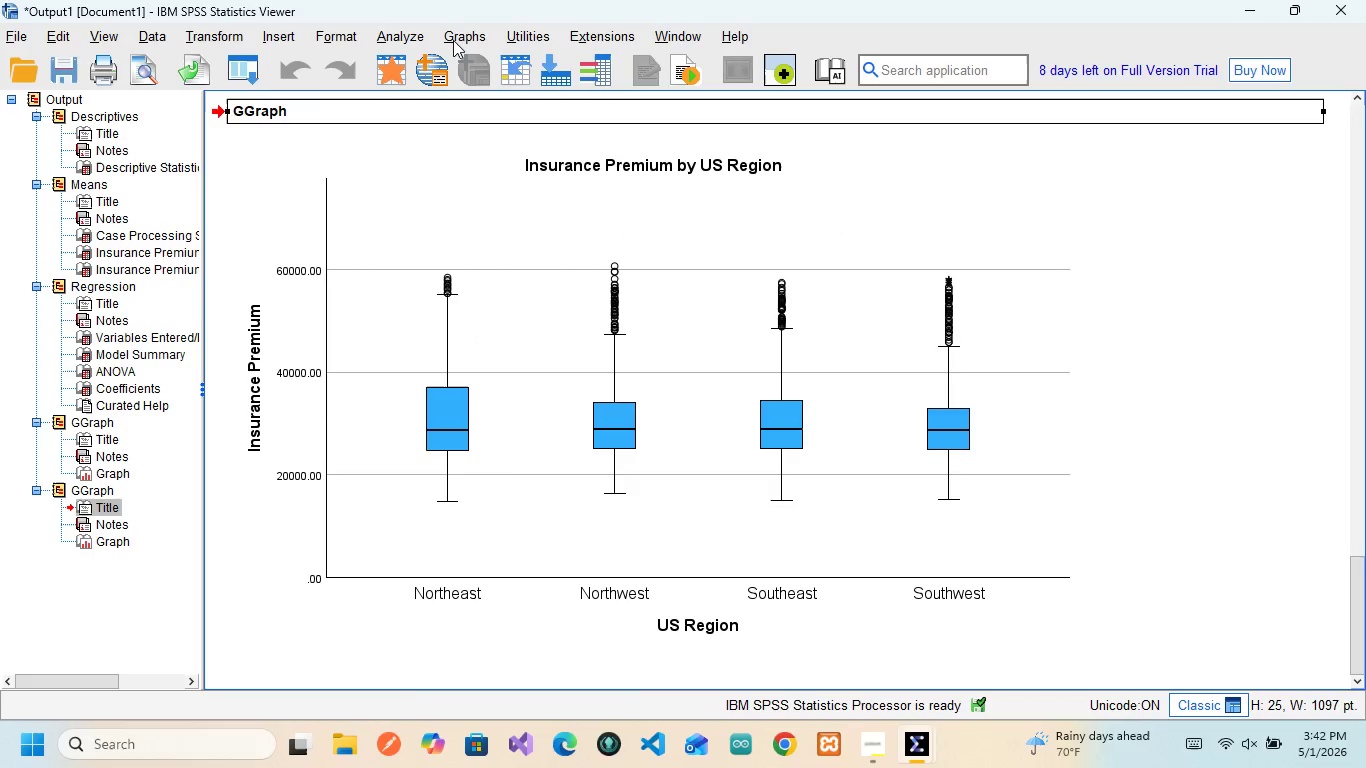 
left_click([456, 40])
 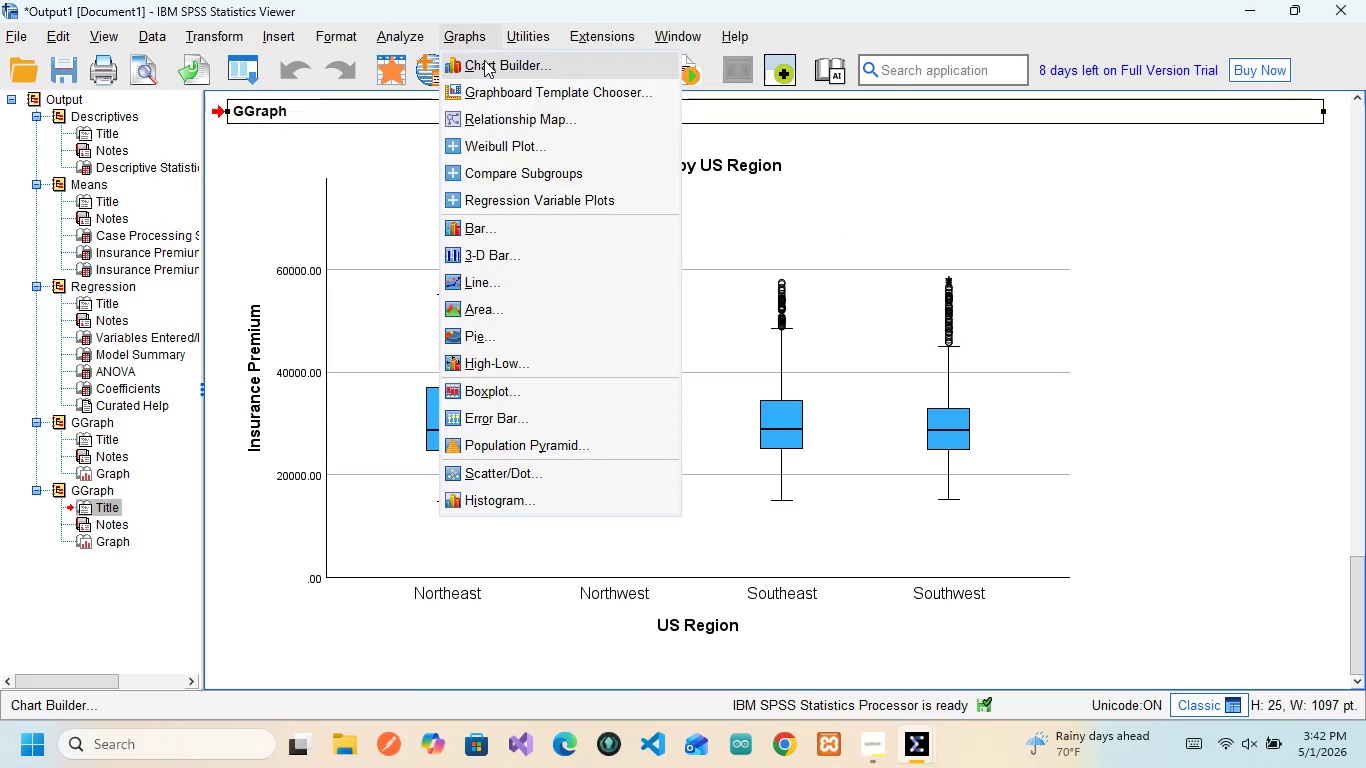 
left_click([484, 60])
 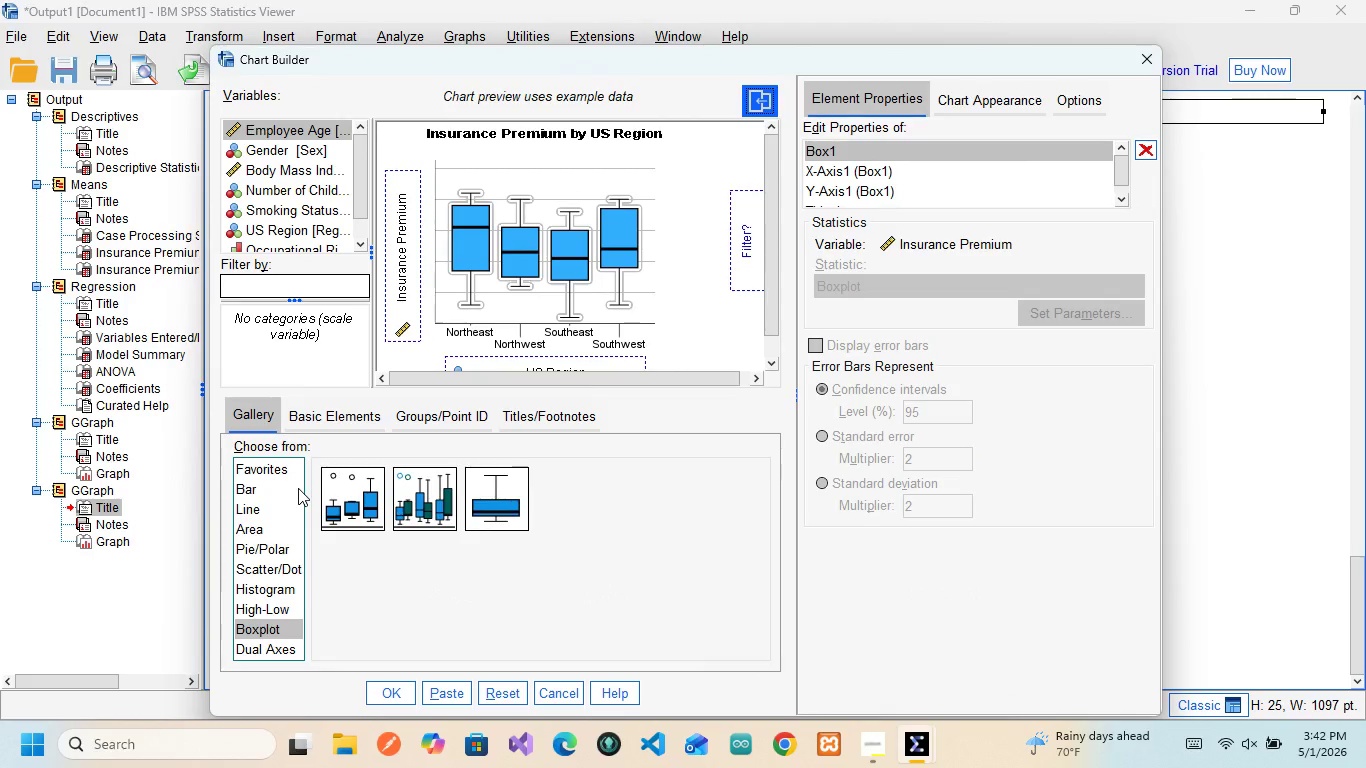 
wait(9.53)
 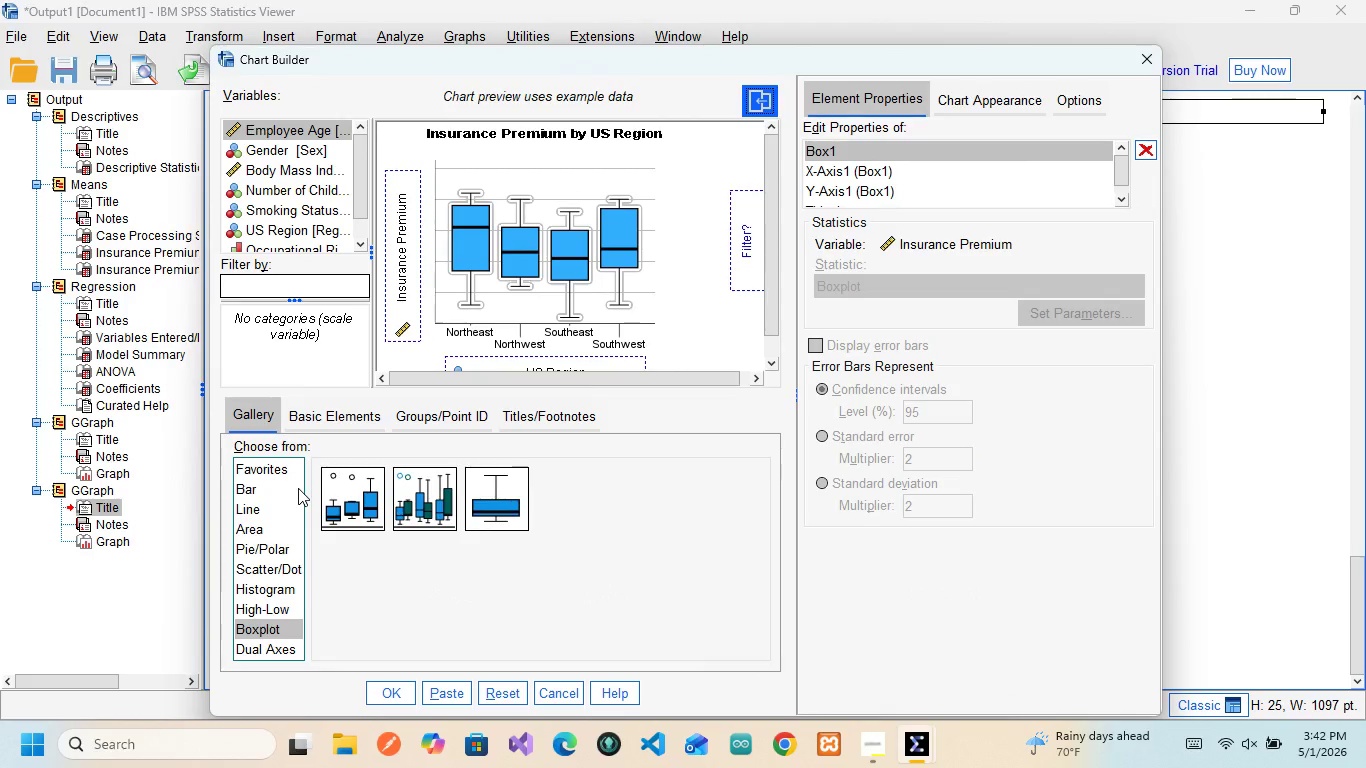 
left_click([258, 564])
 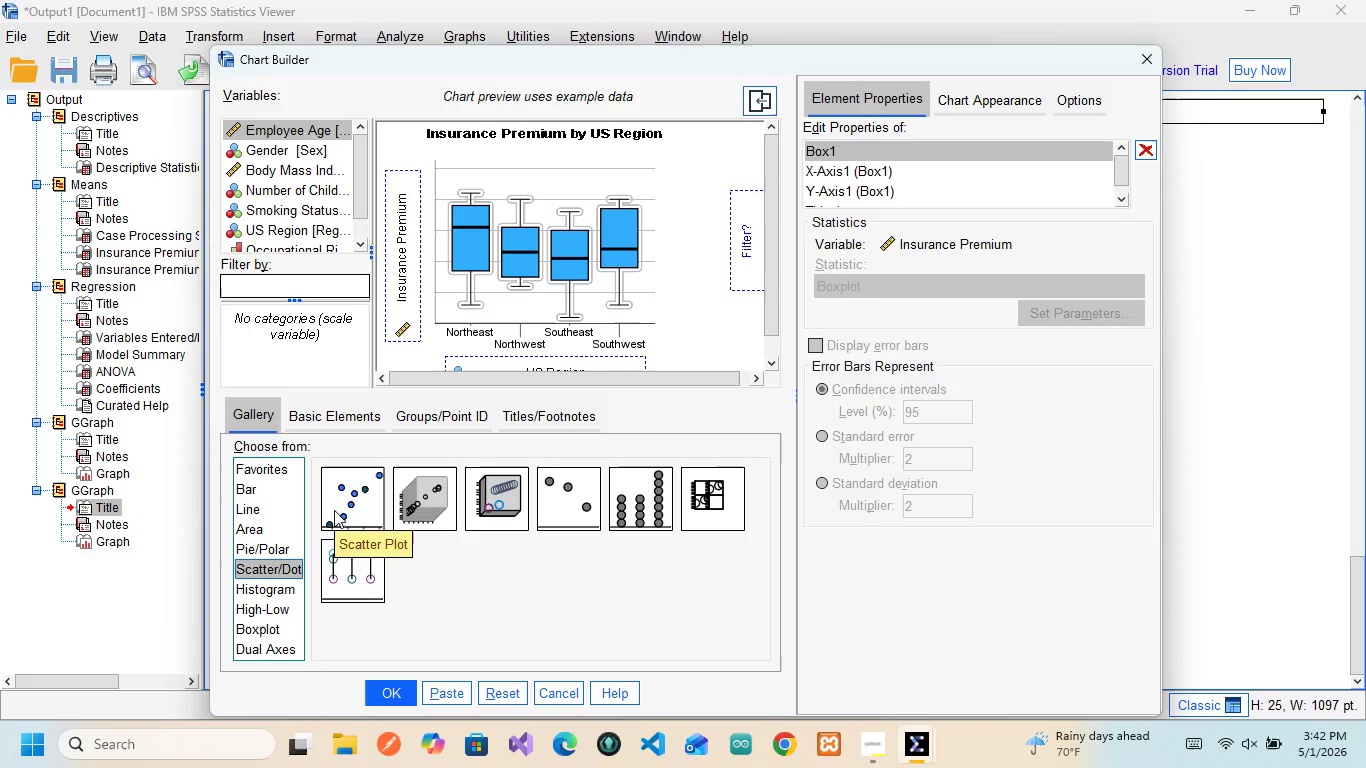 
left_click_drag(start_coordinate=[333, 503], to_coordinate=[523, 253])
 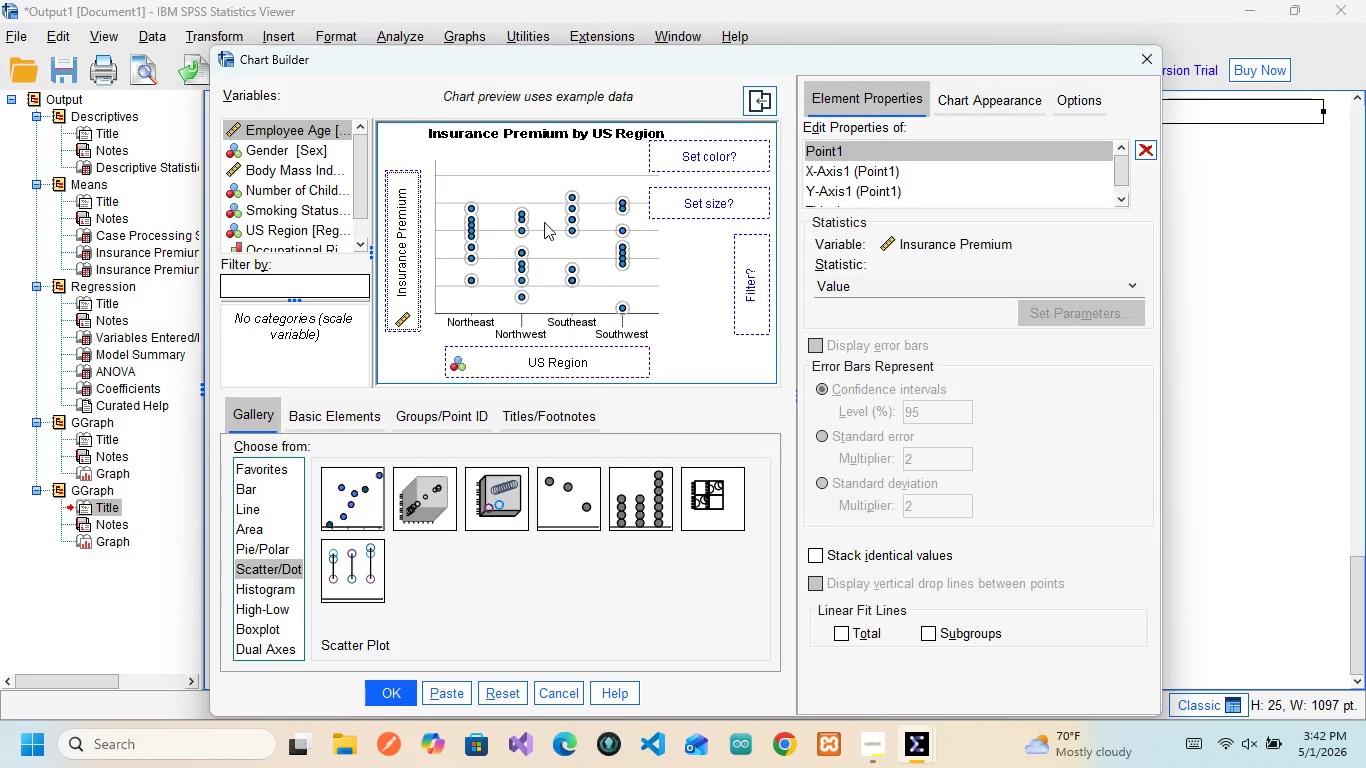 
wait(40.94)
 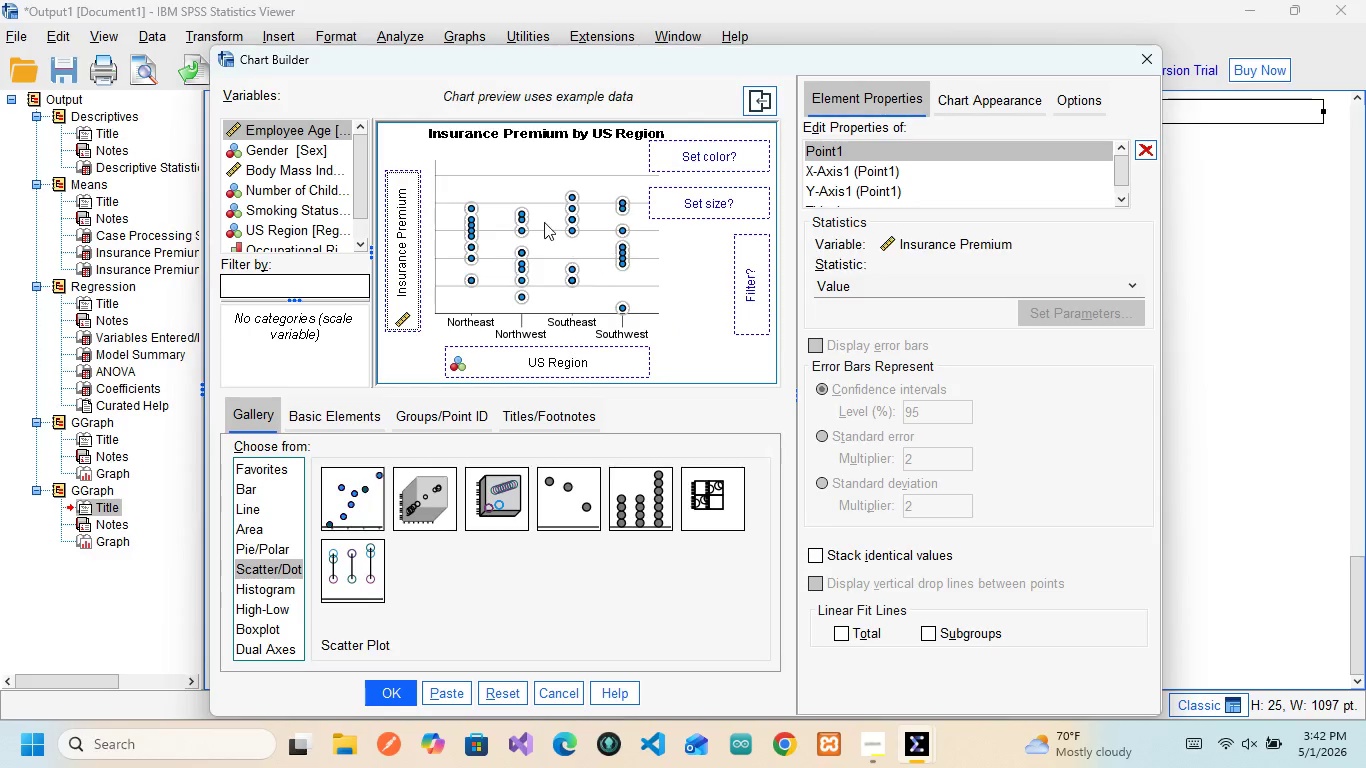 
left_click([361, 151])
 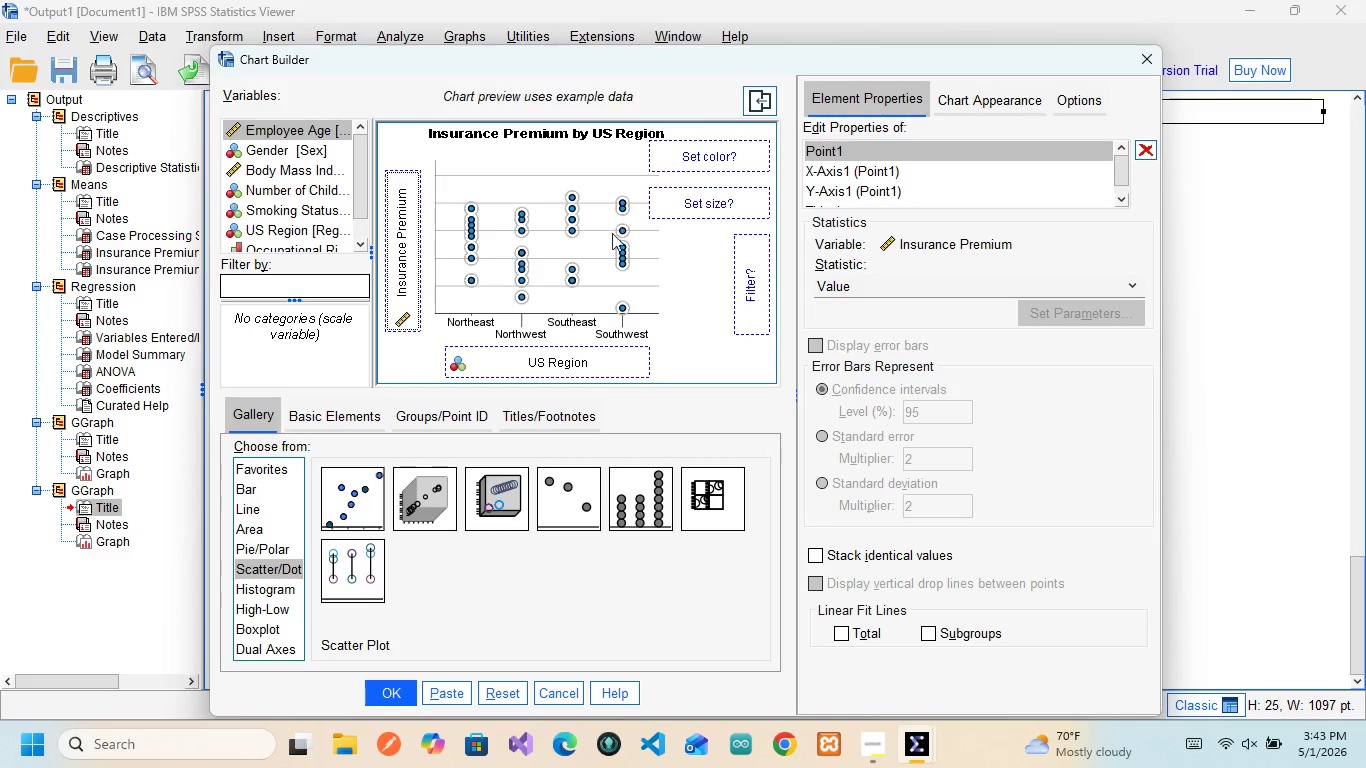 
wait(42.92)
 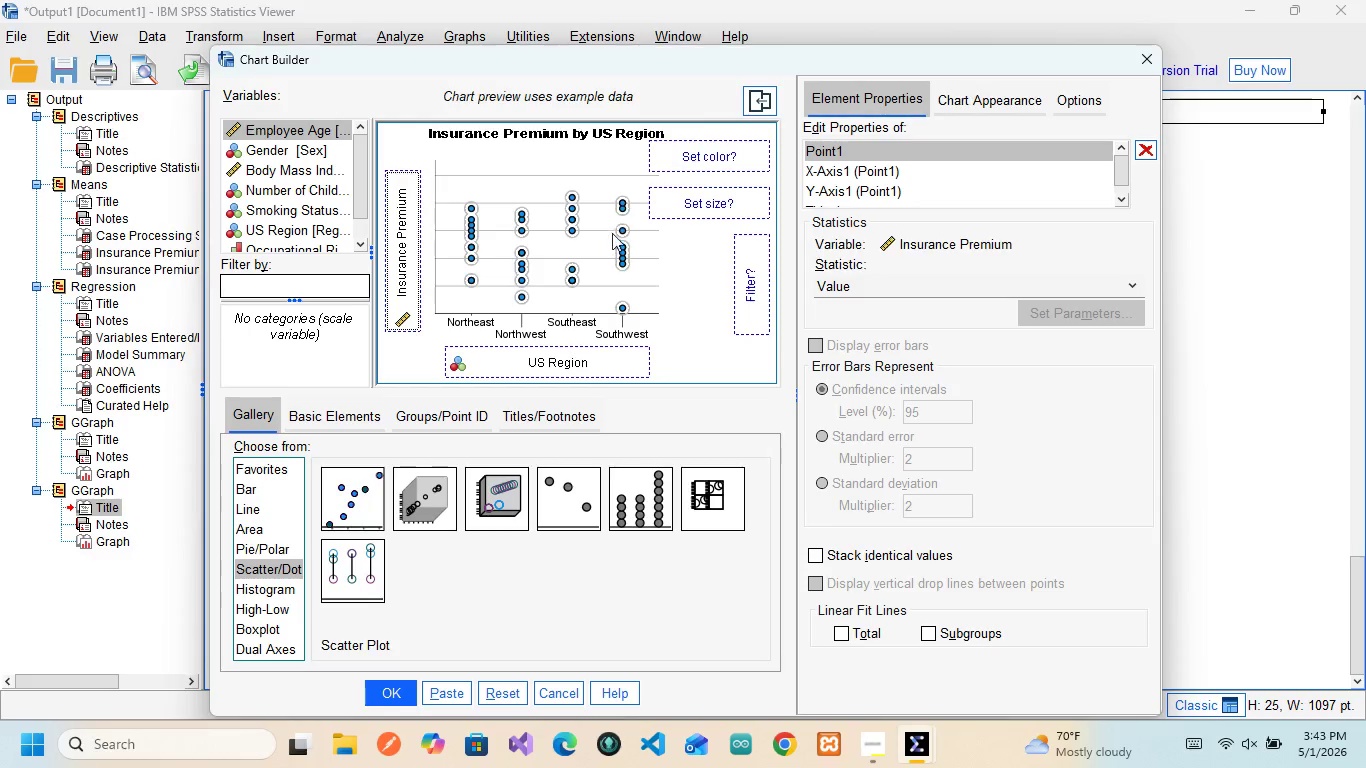 
left_click([980, 91])
 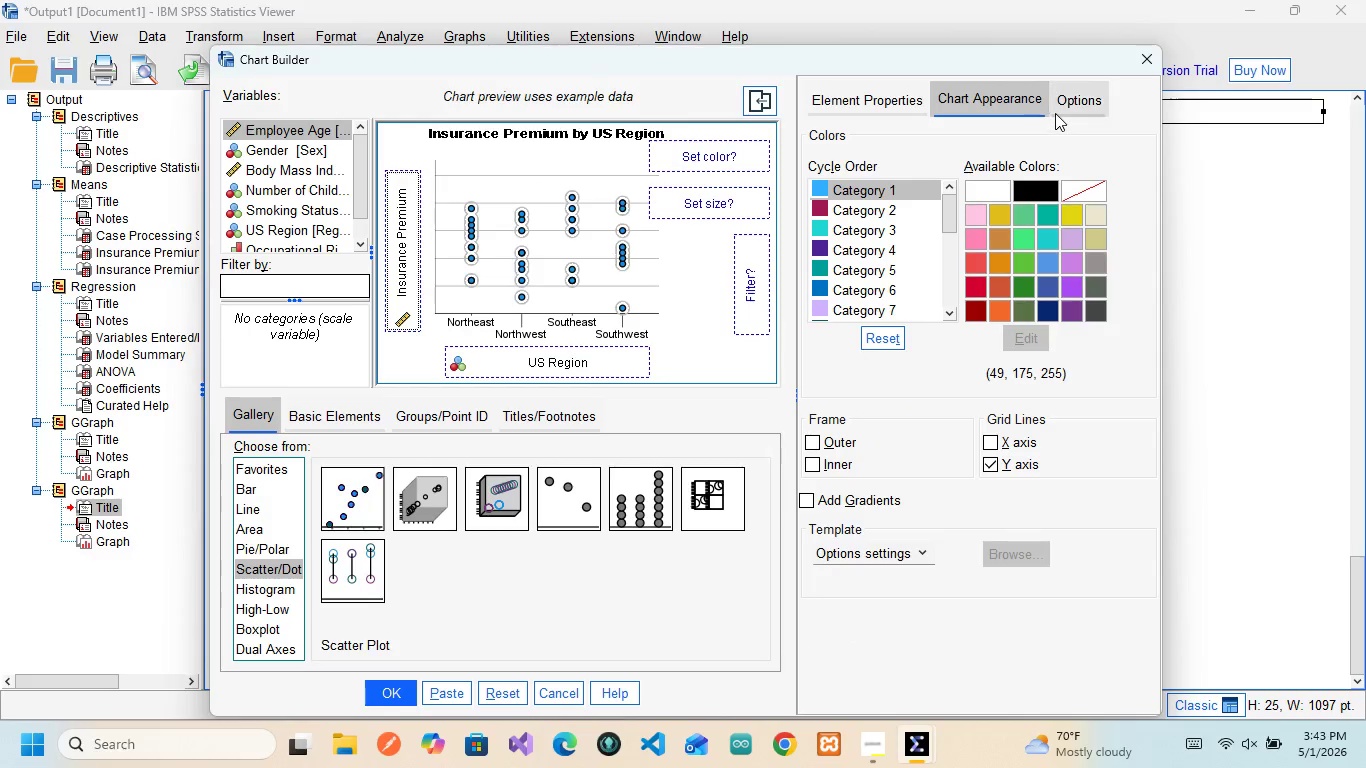 
left_click([1056, 113])
 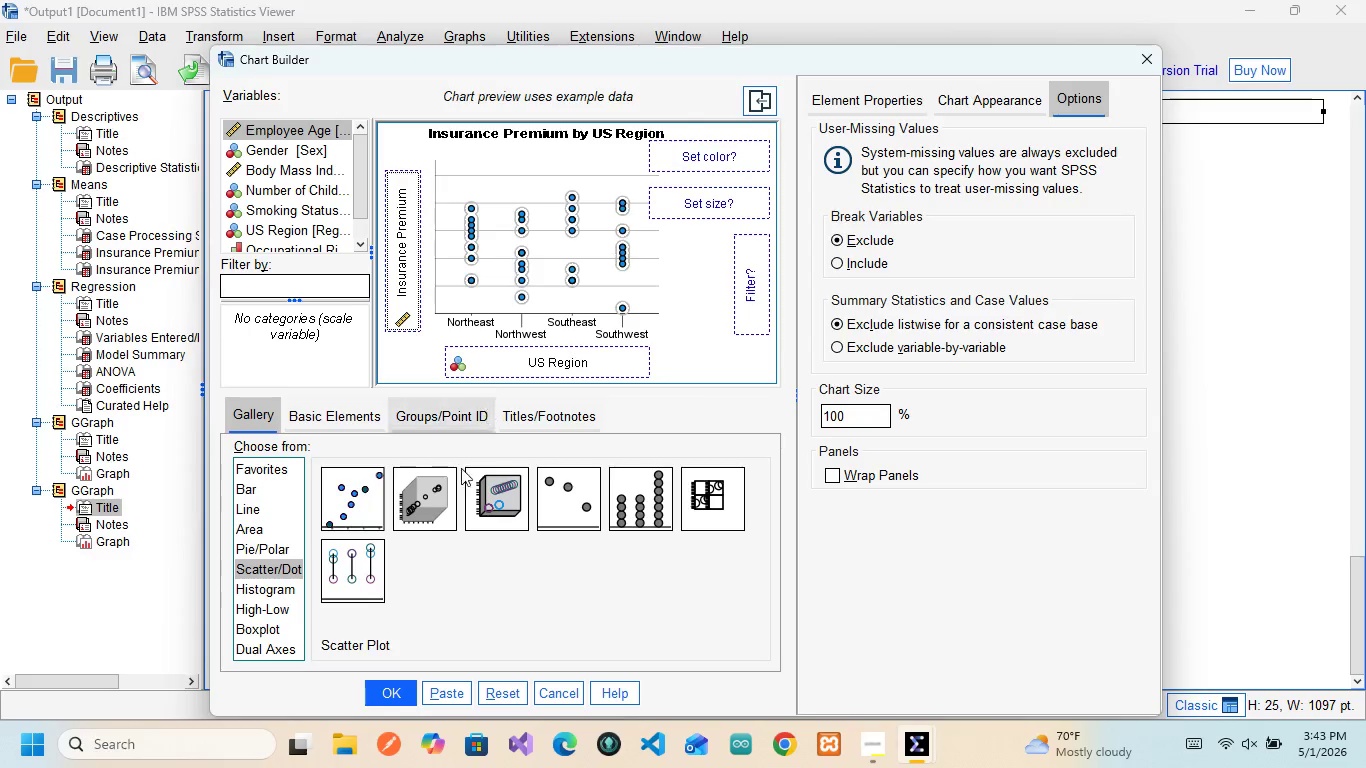 
wait(5.52)
 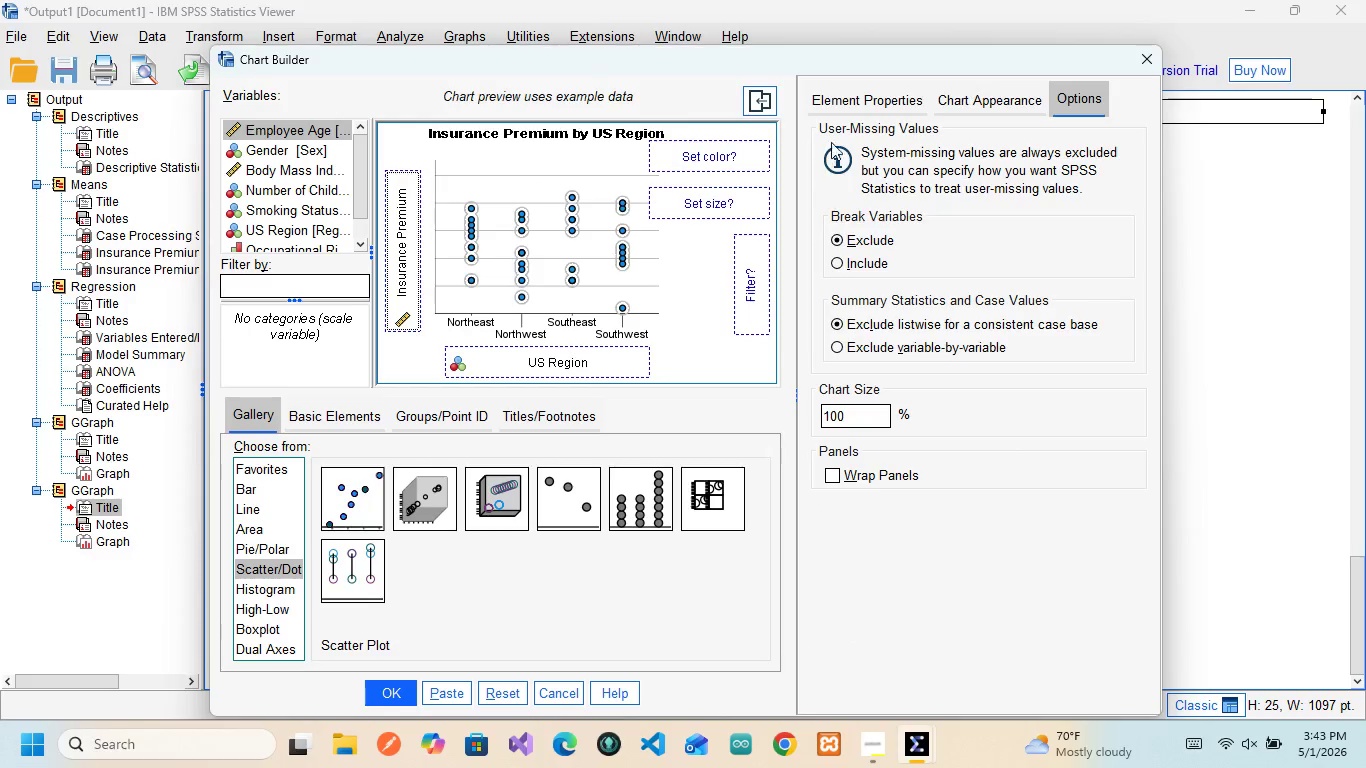 
left_click([561, 692])
 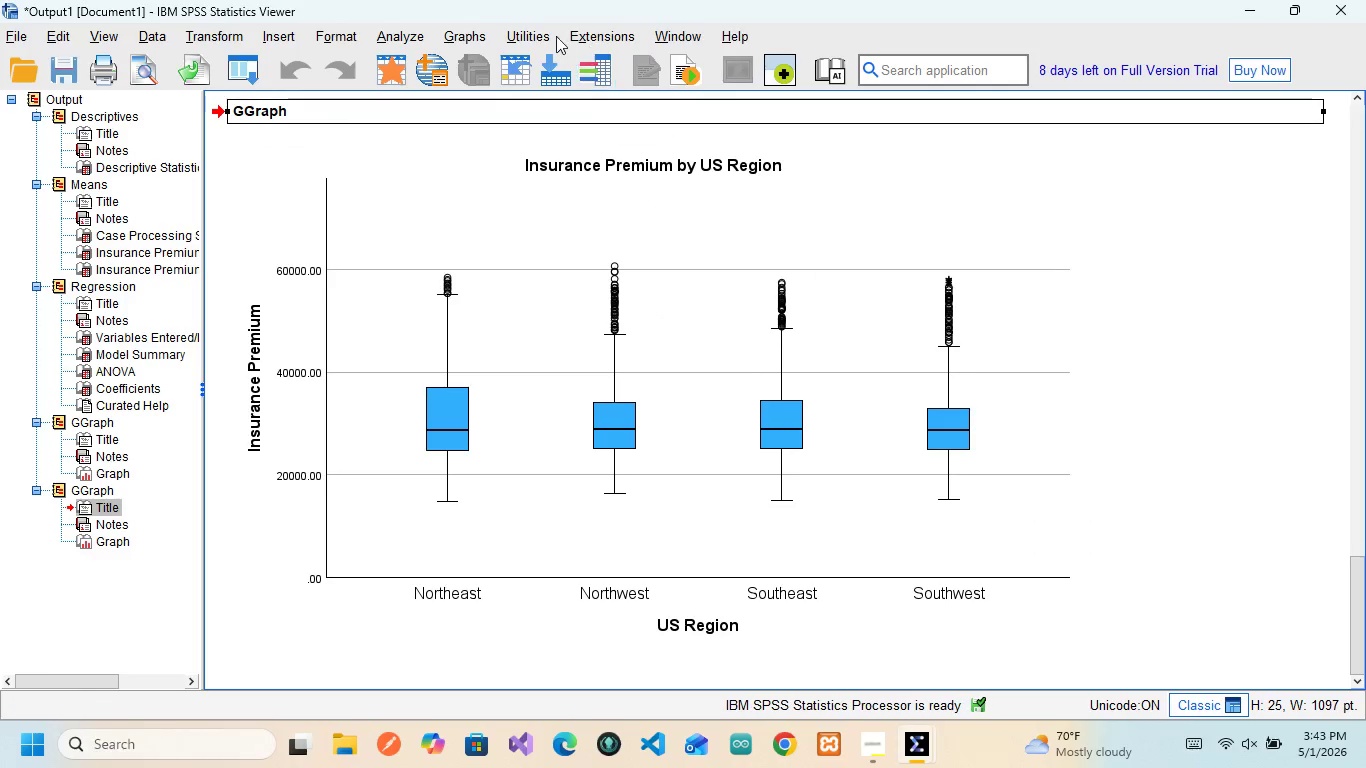 
wait(5.88)
 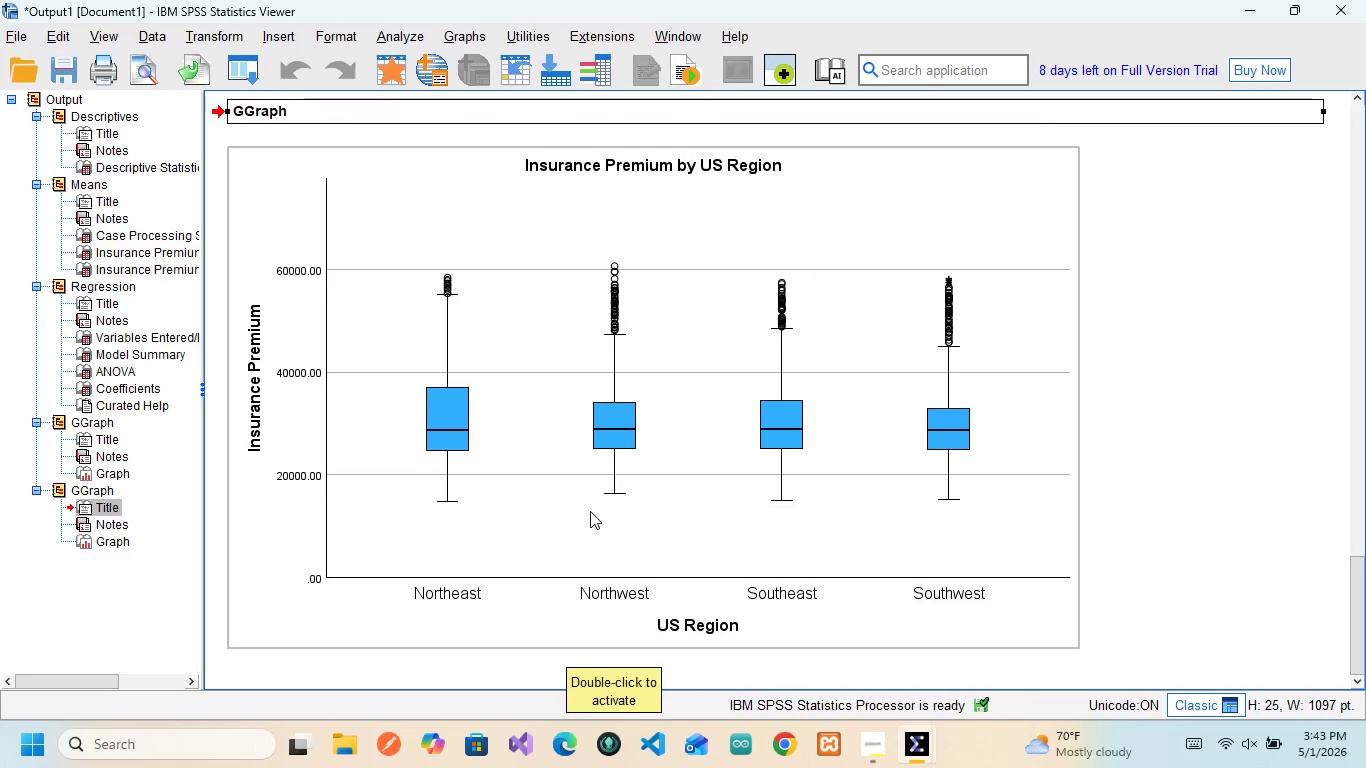 
left_click([470, 32])
 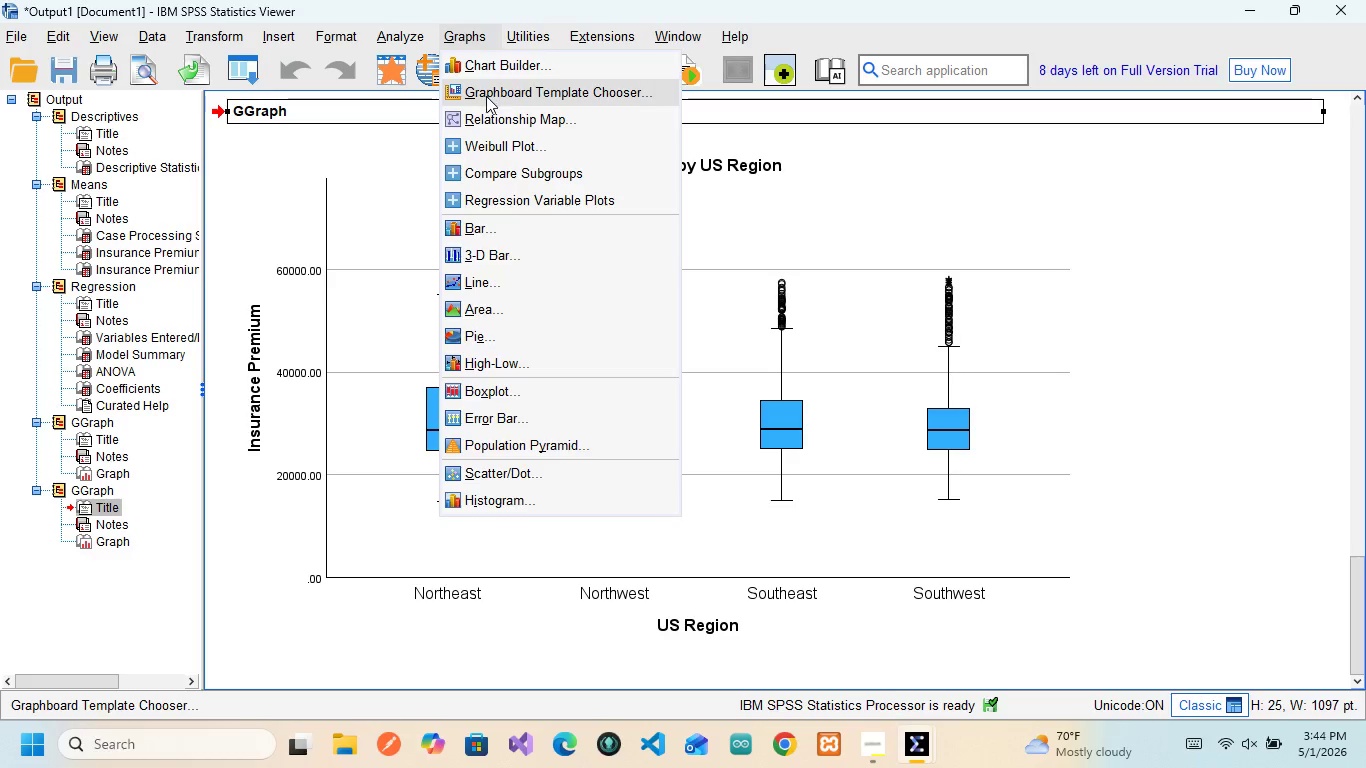 
wait(6.03)
 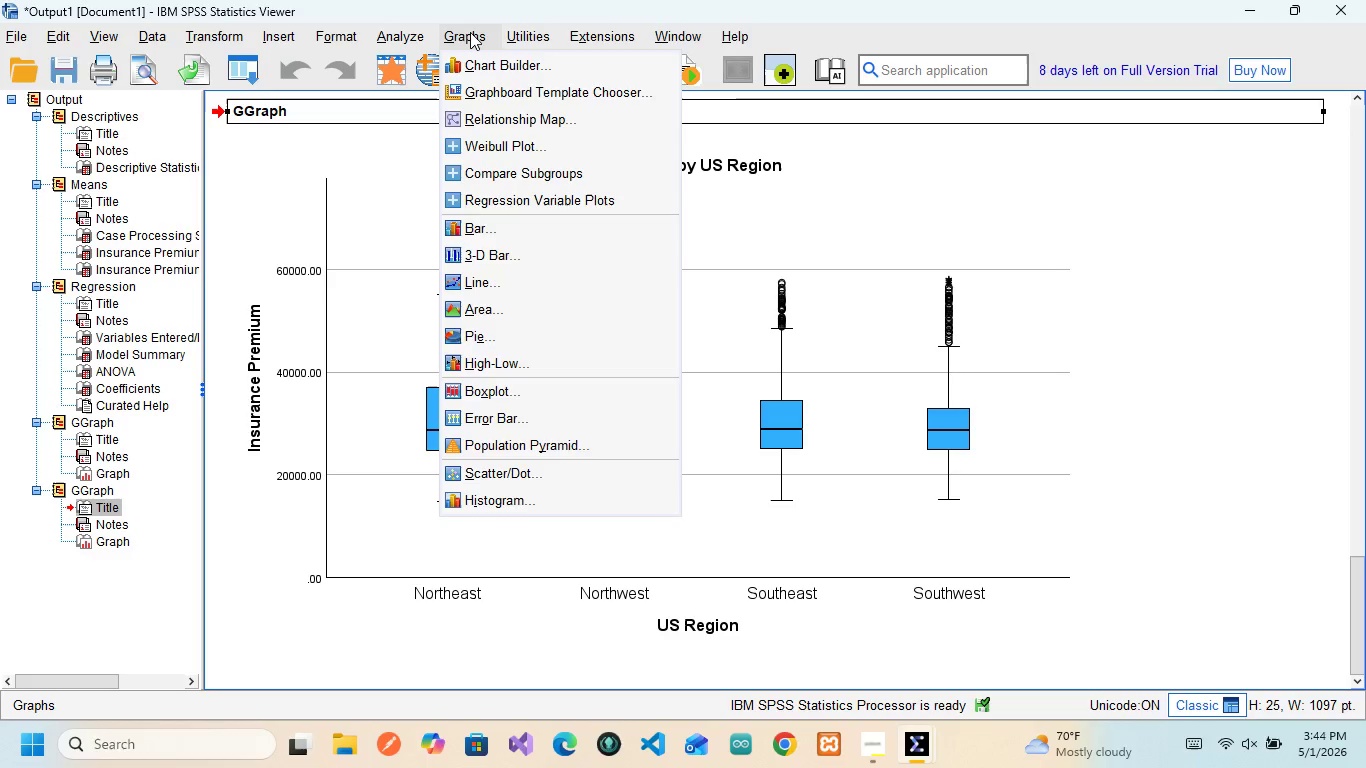 
left_click([486, 96])
 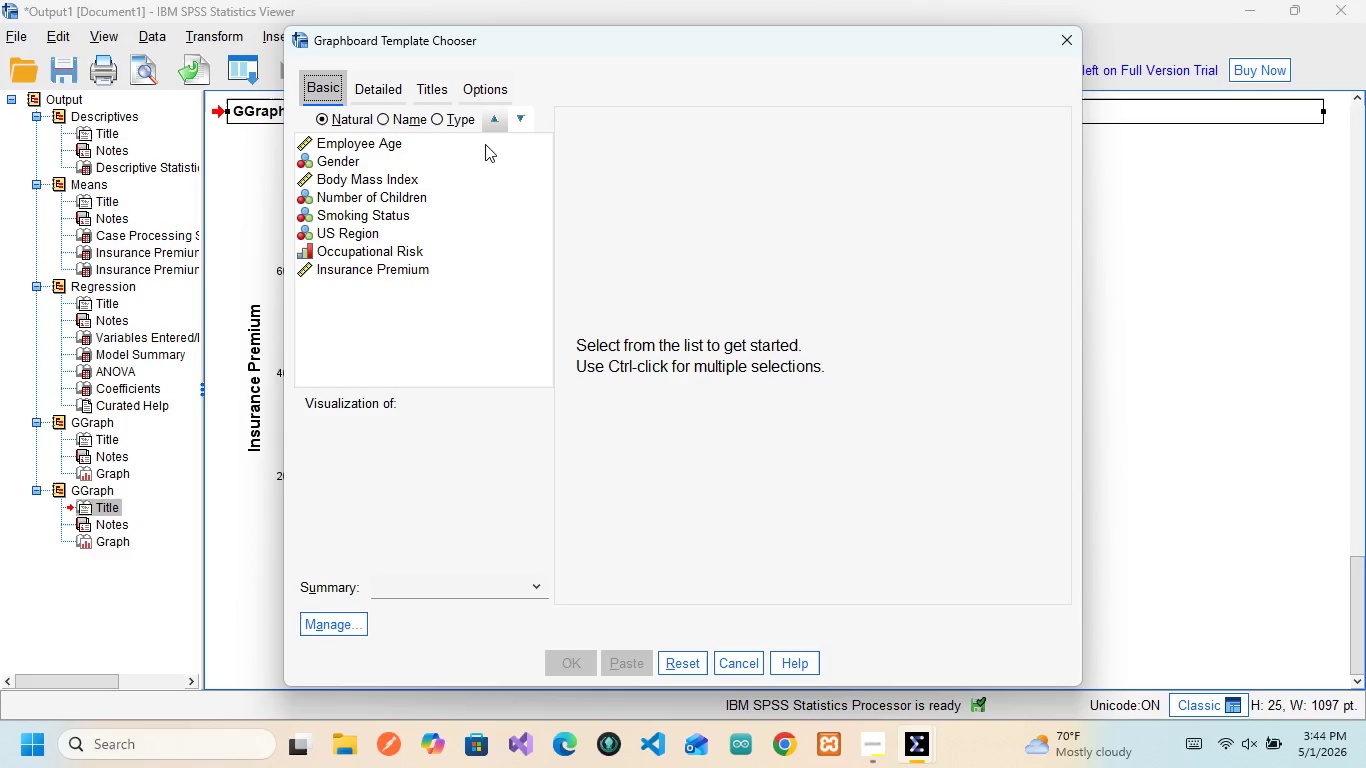 
wait(16.25)
 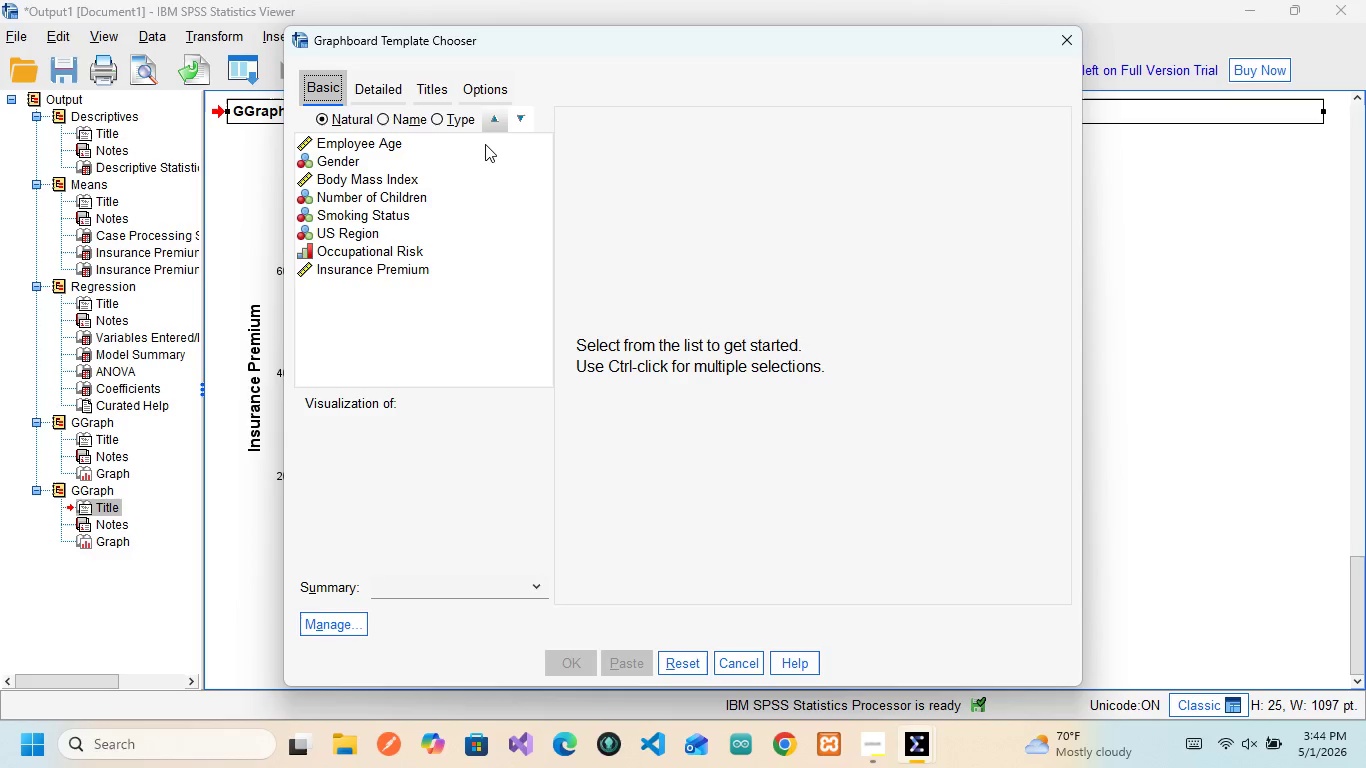 
left_click([1059, 43])
 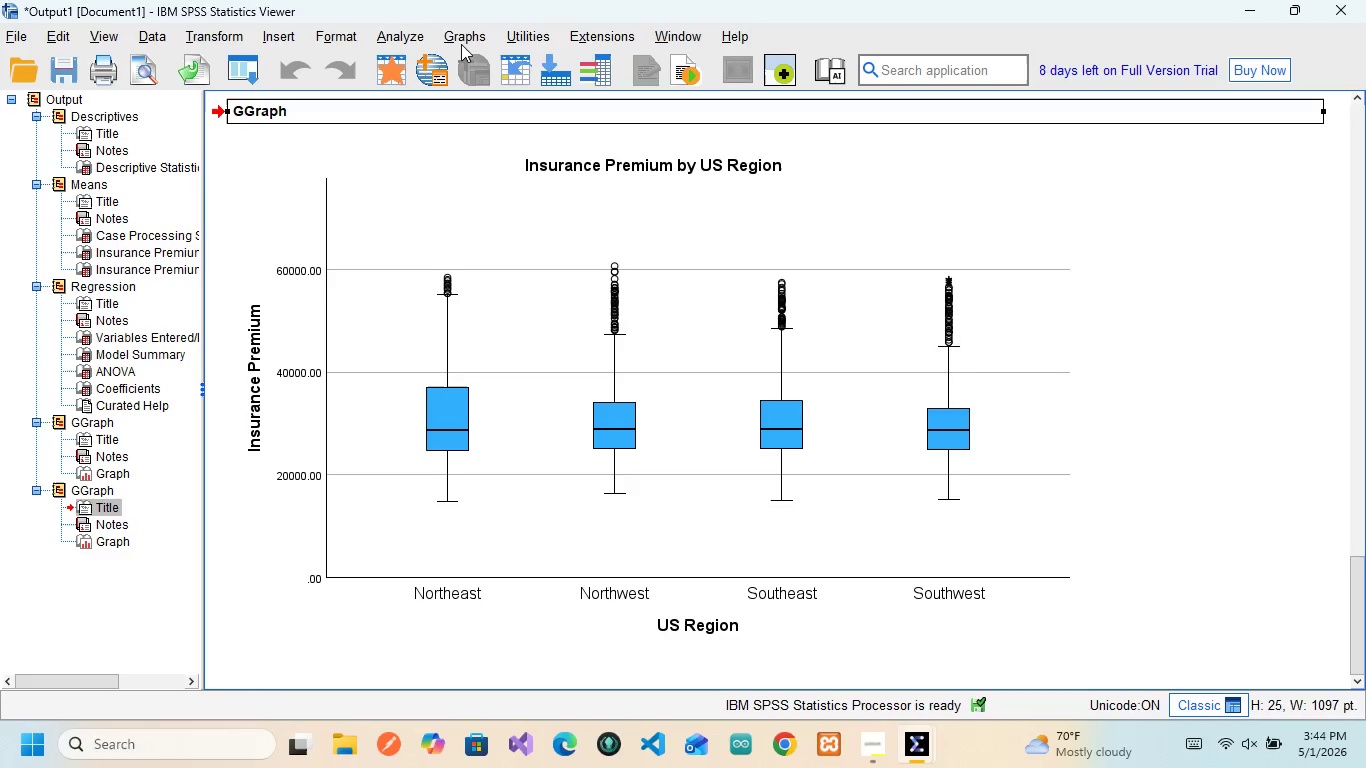 
left_click([460, 44])
 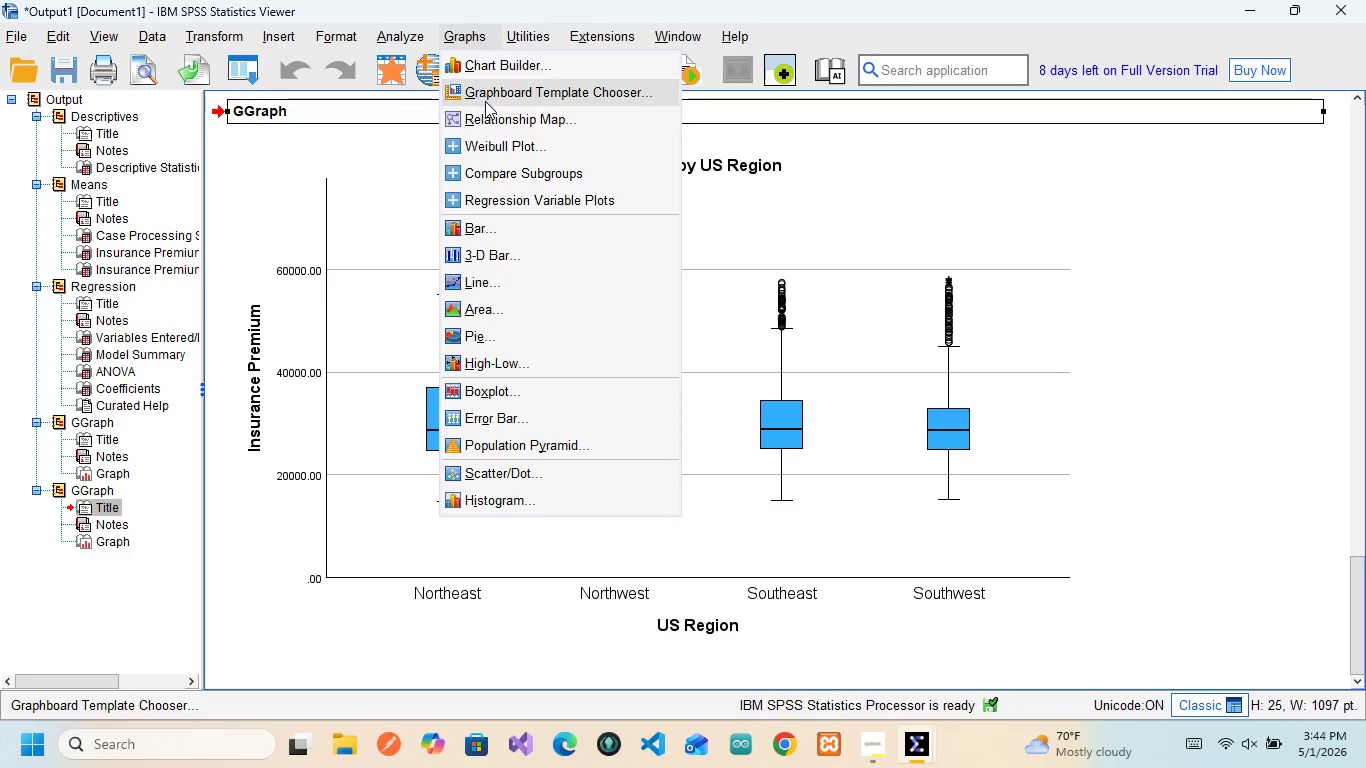 
left_click([485, 102])
 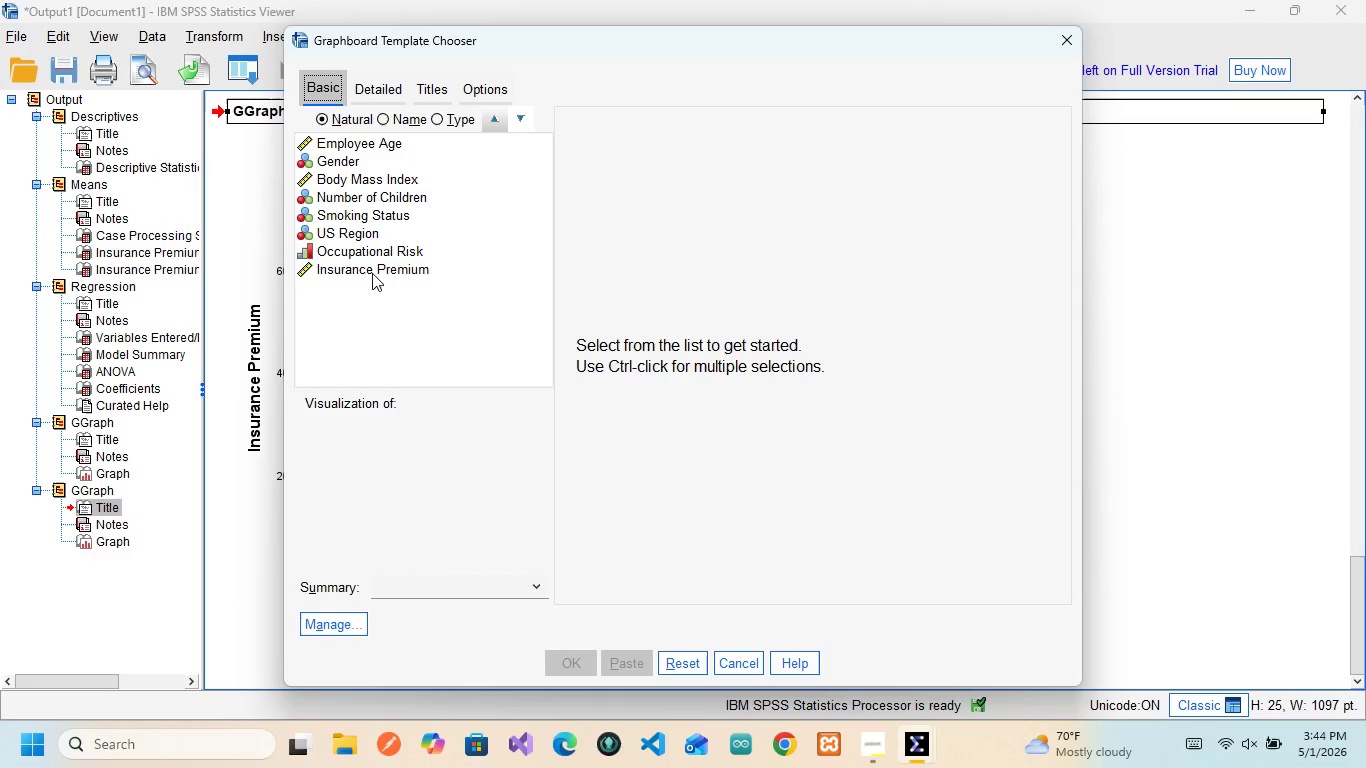 
wait(24.48)
 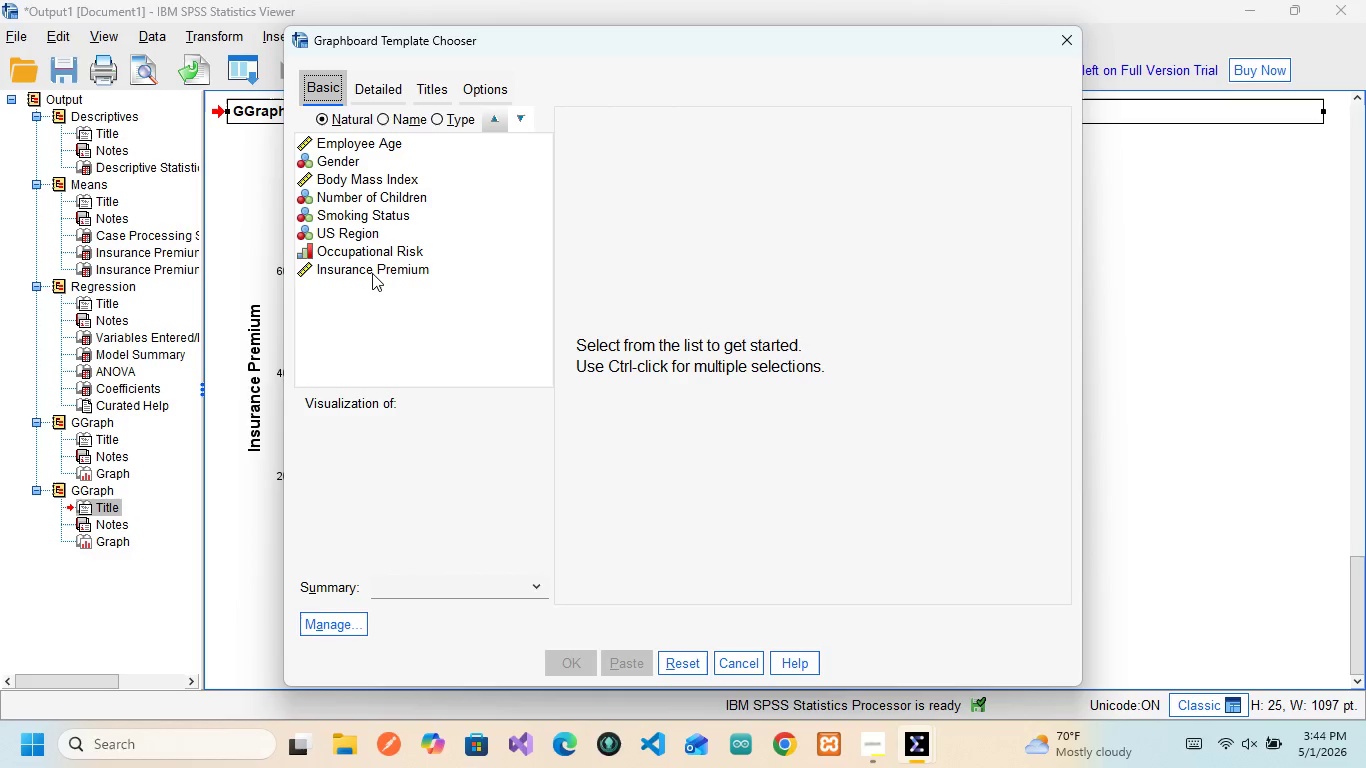 
left_click([391, 88])
 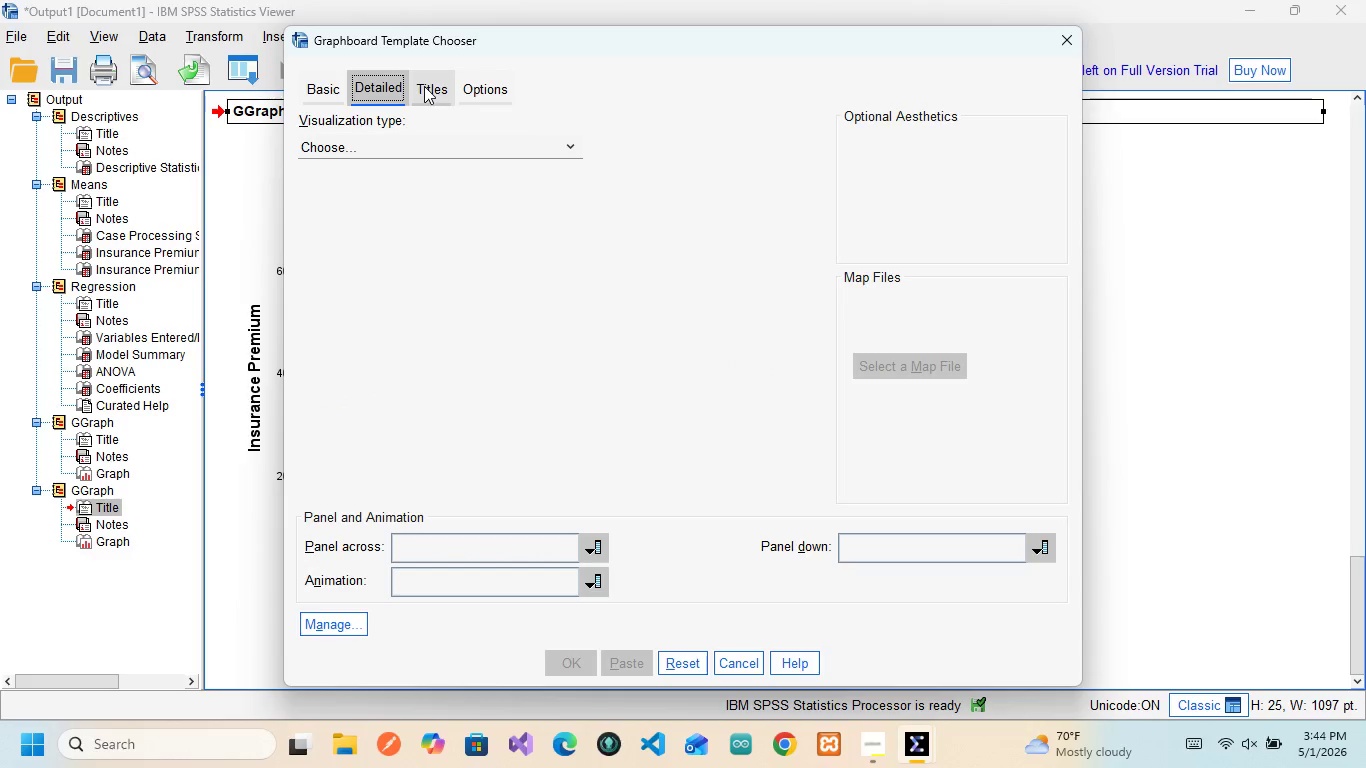 
left_click([473, 86])
 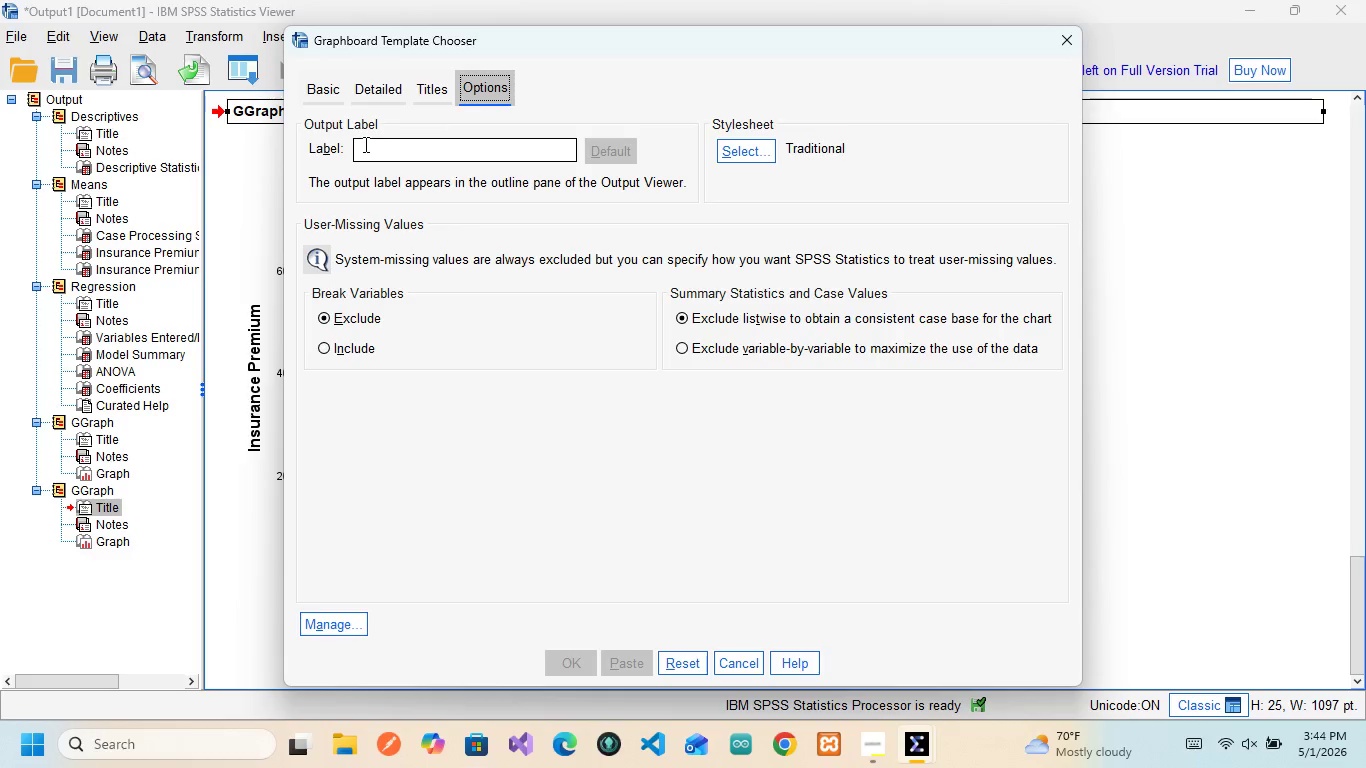 
wait(12.23)
 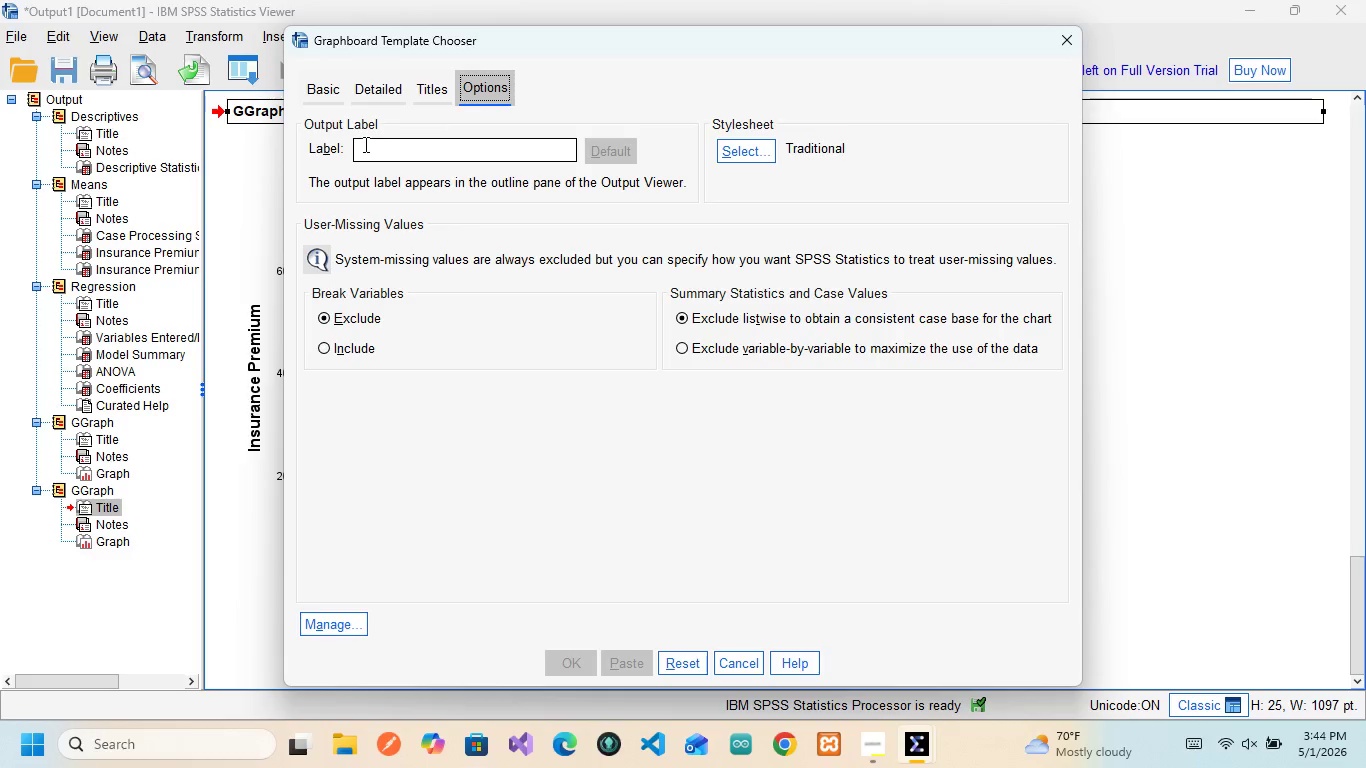 
left_click([337, 91])
 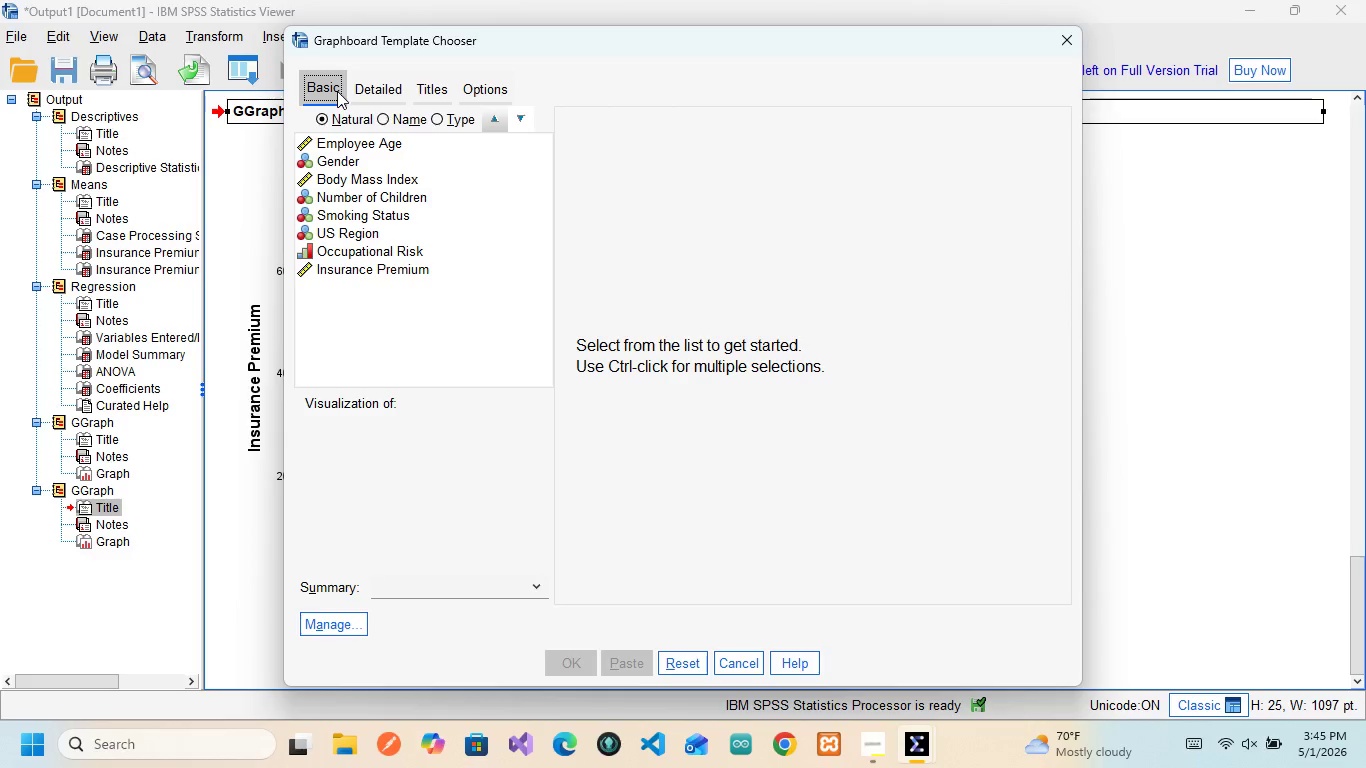 
left_click([375, 87])
 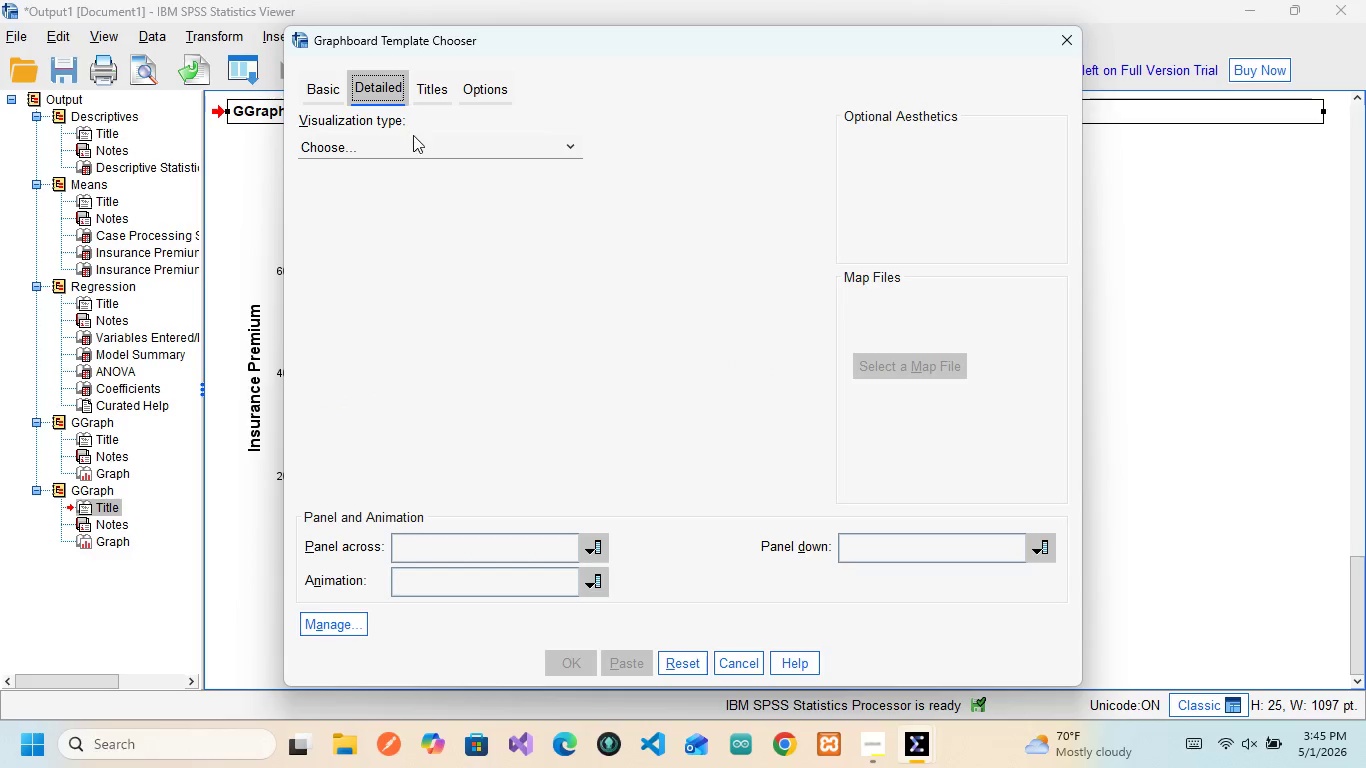 
left_click([415, 139])
 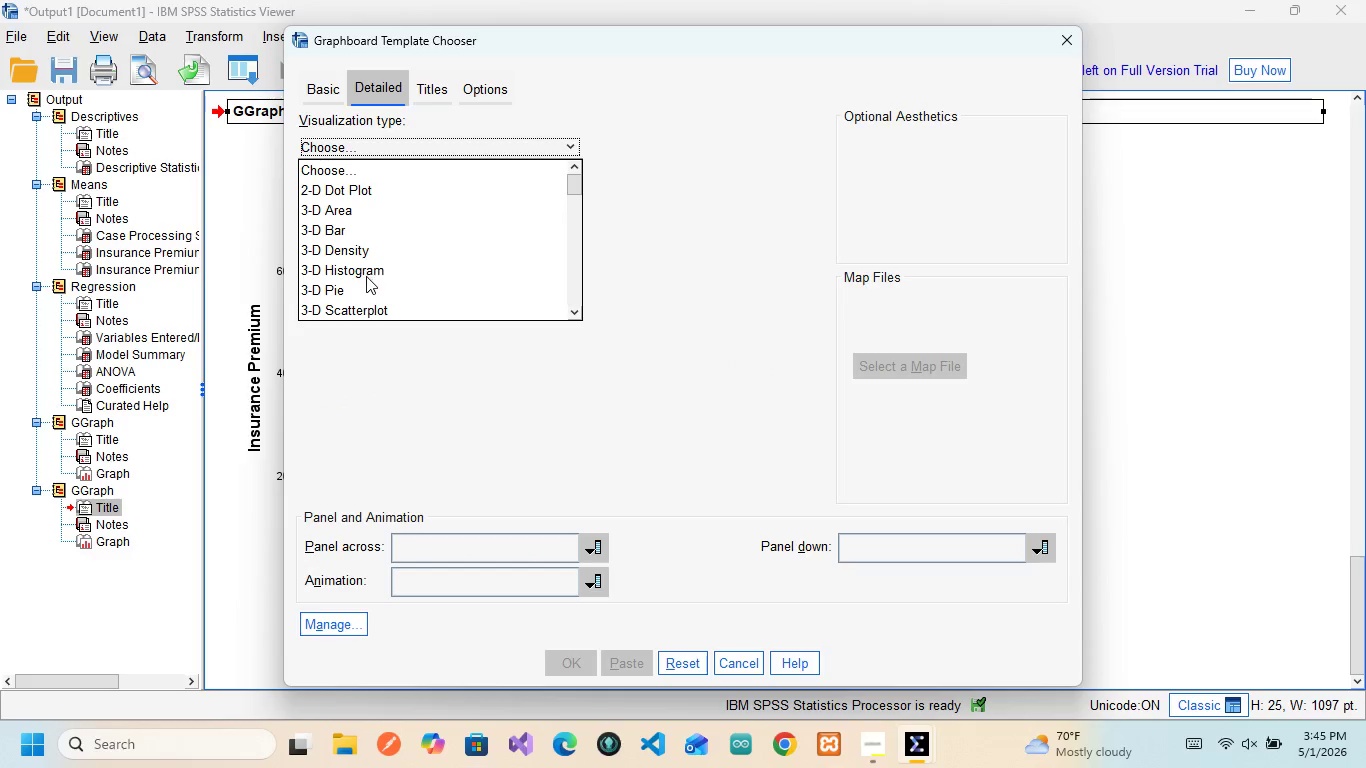 
scroll: coordinate [366, 279], scroll_direction: down, amount: 7.0
 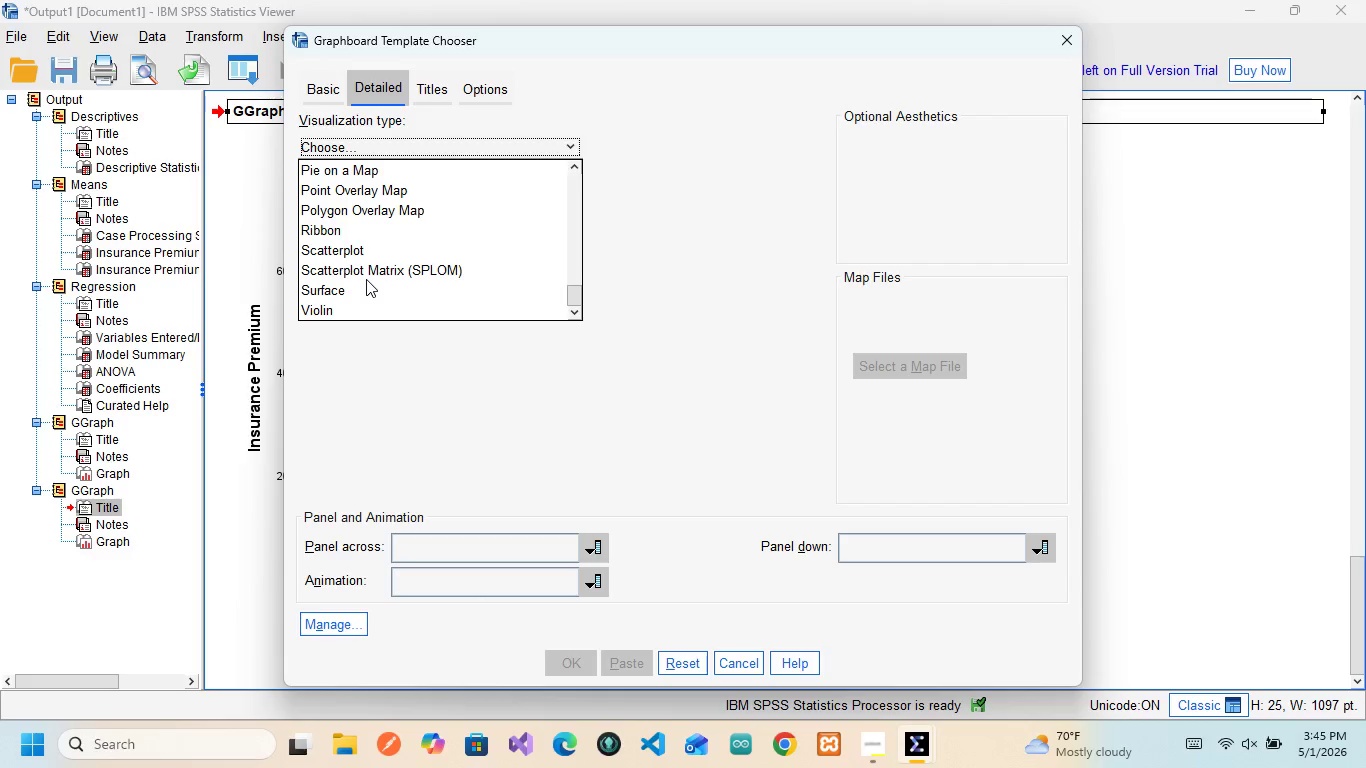 
scroll: coordinate [366, 279], scroll_direction: up, amount: 1.0
 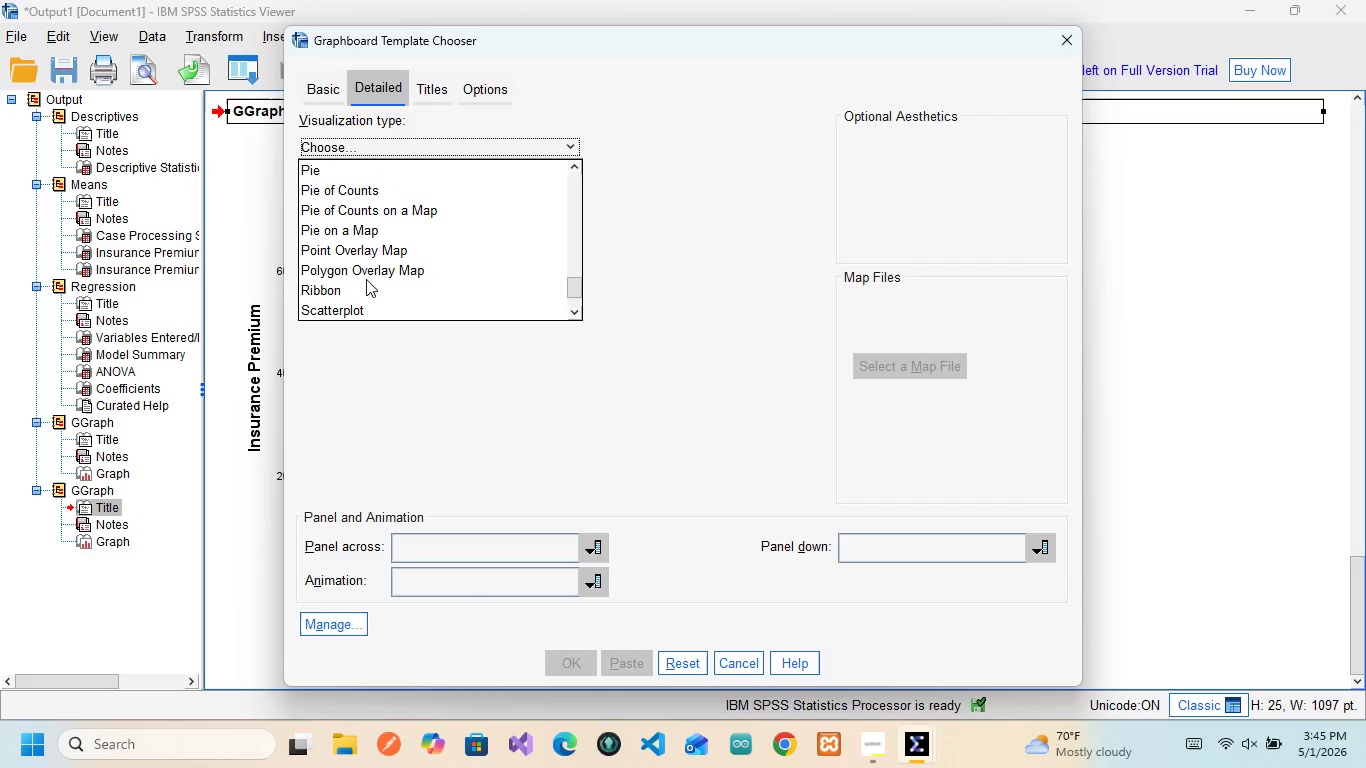 
scroll: coordinate [366, 279], scroll_direction: down, amount: 11.0
 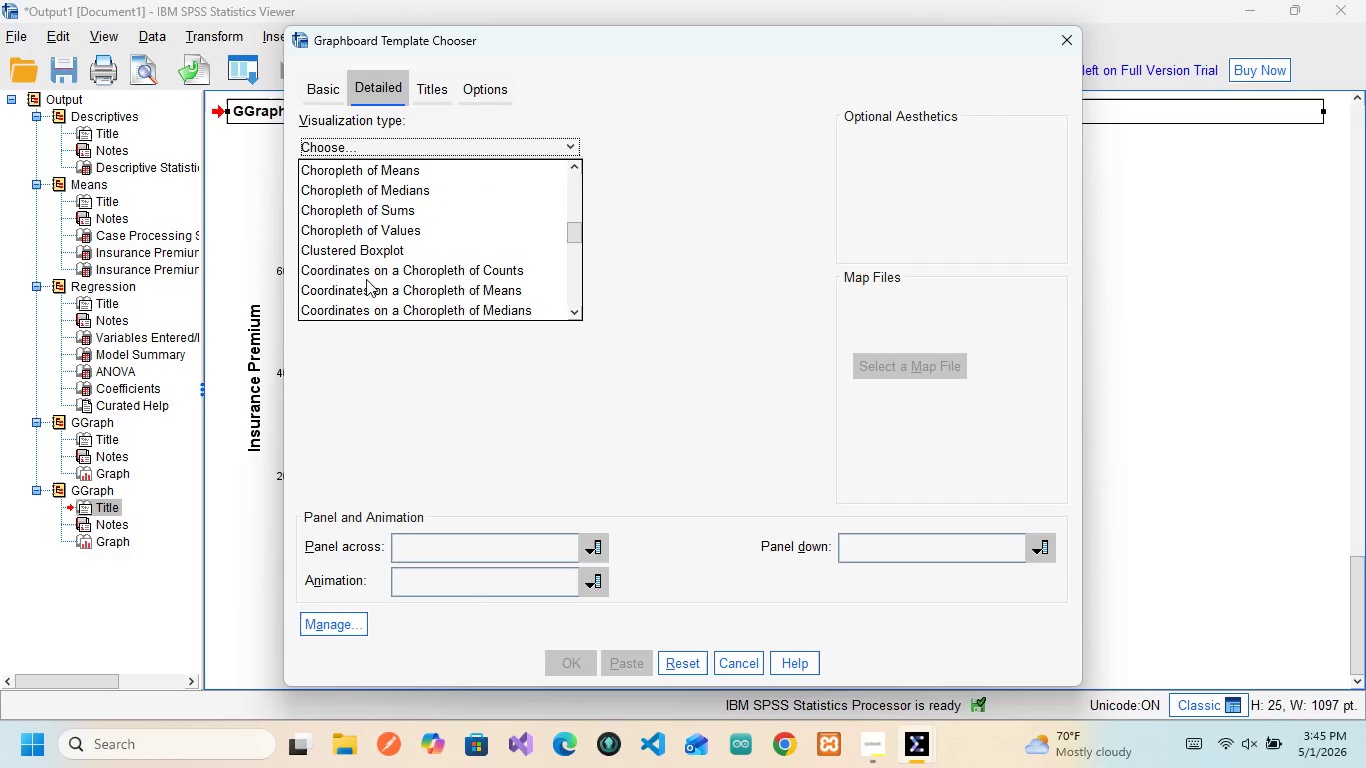 
scroll: coordinate [366, 279], scroll_direction: up, amount: 3.0
 